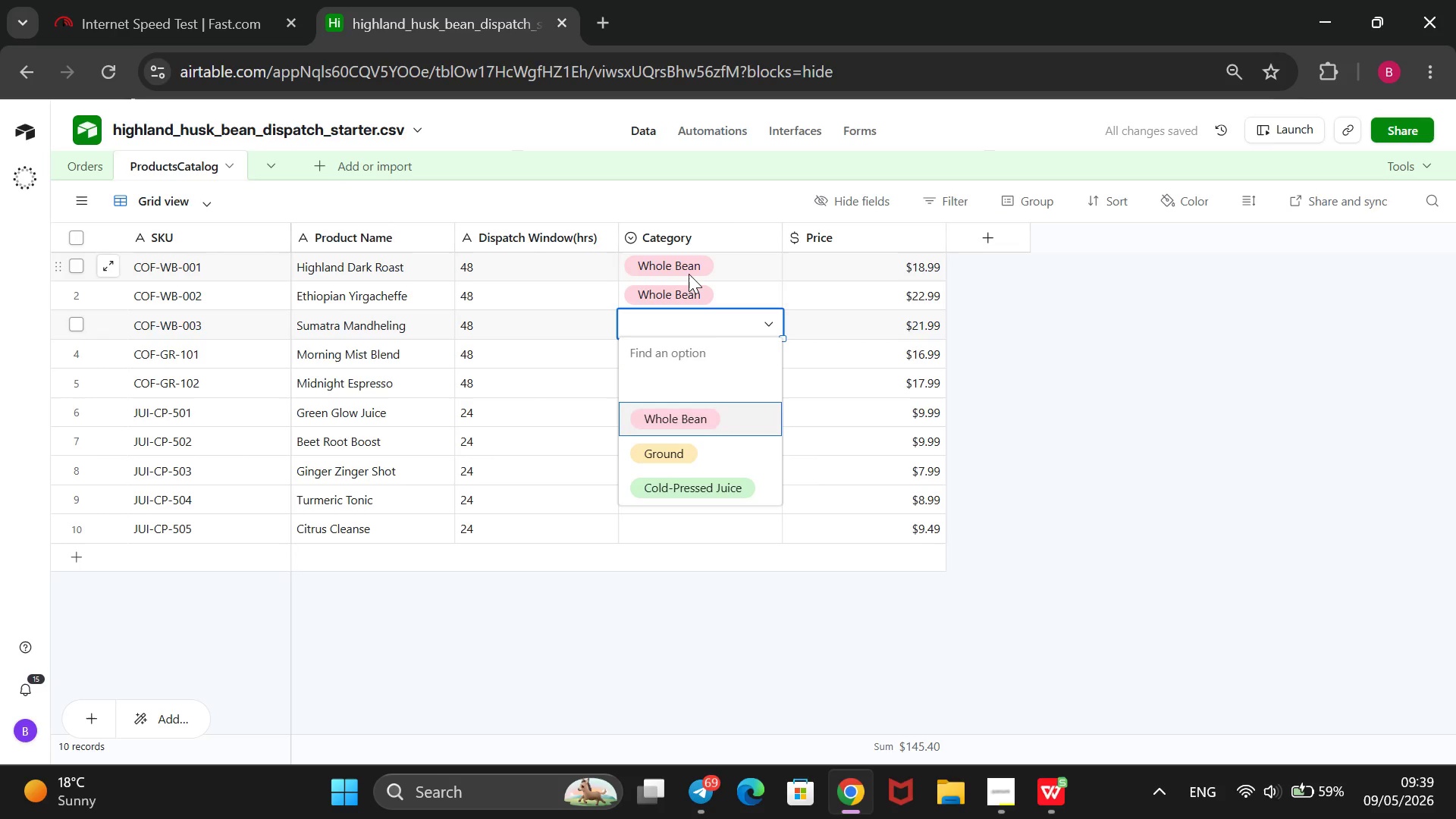 
key(ArrowDown)
 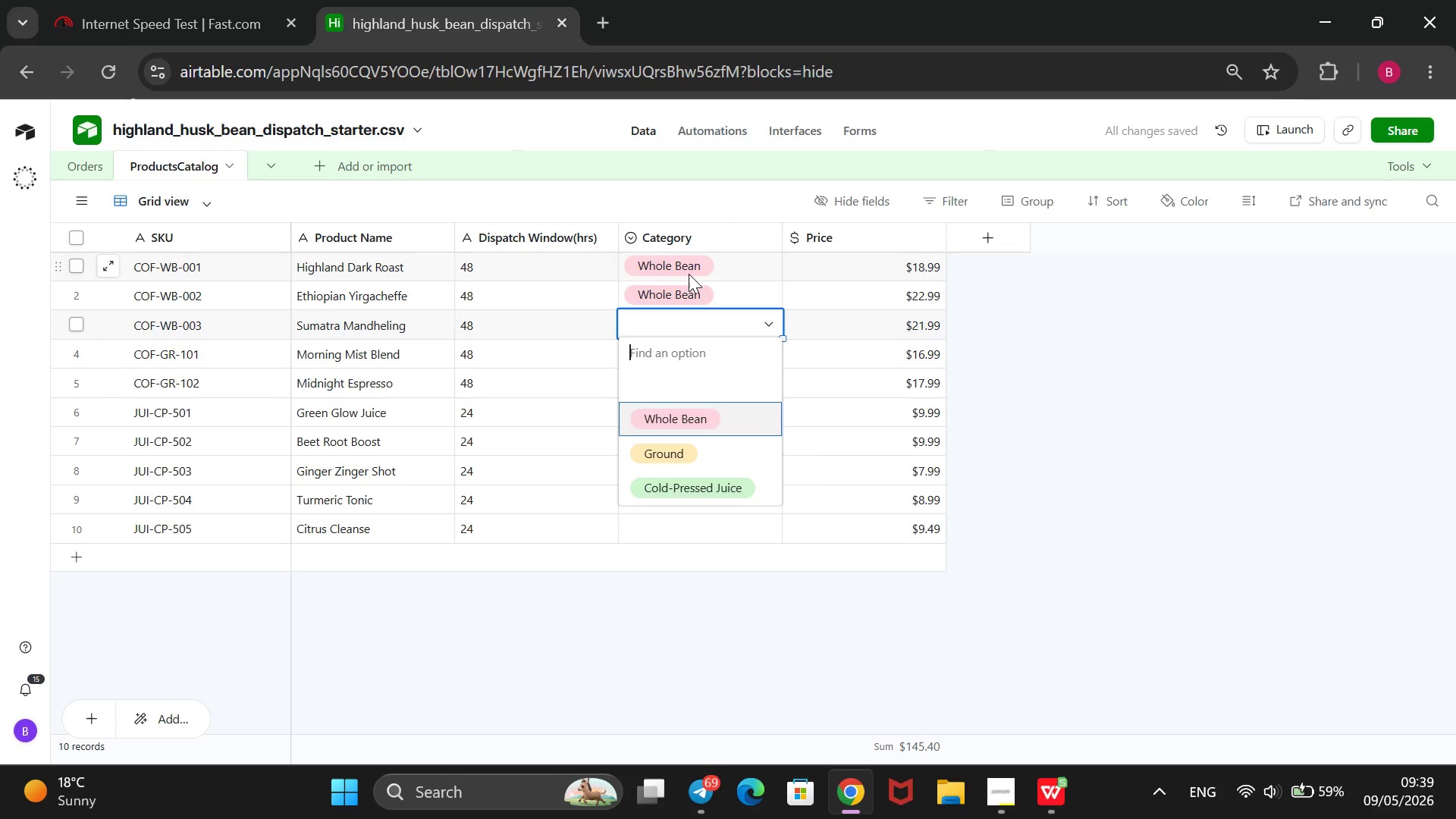 
key(Enter)
 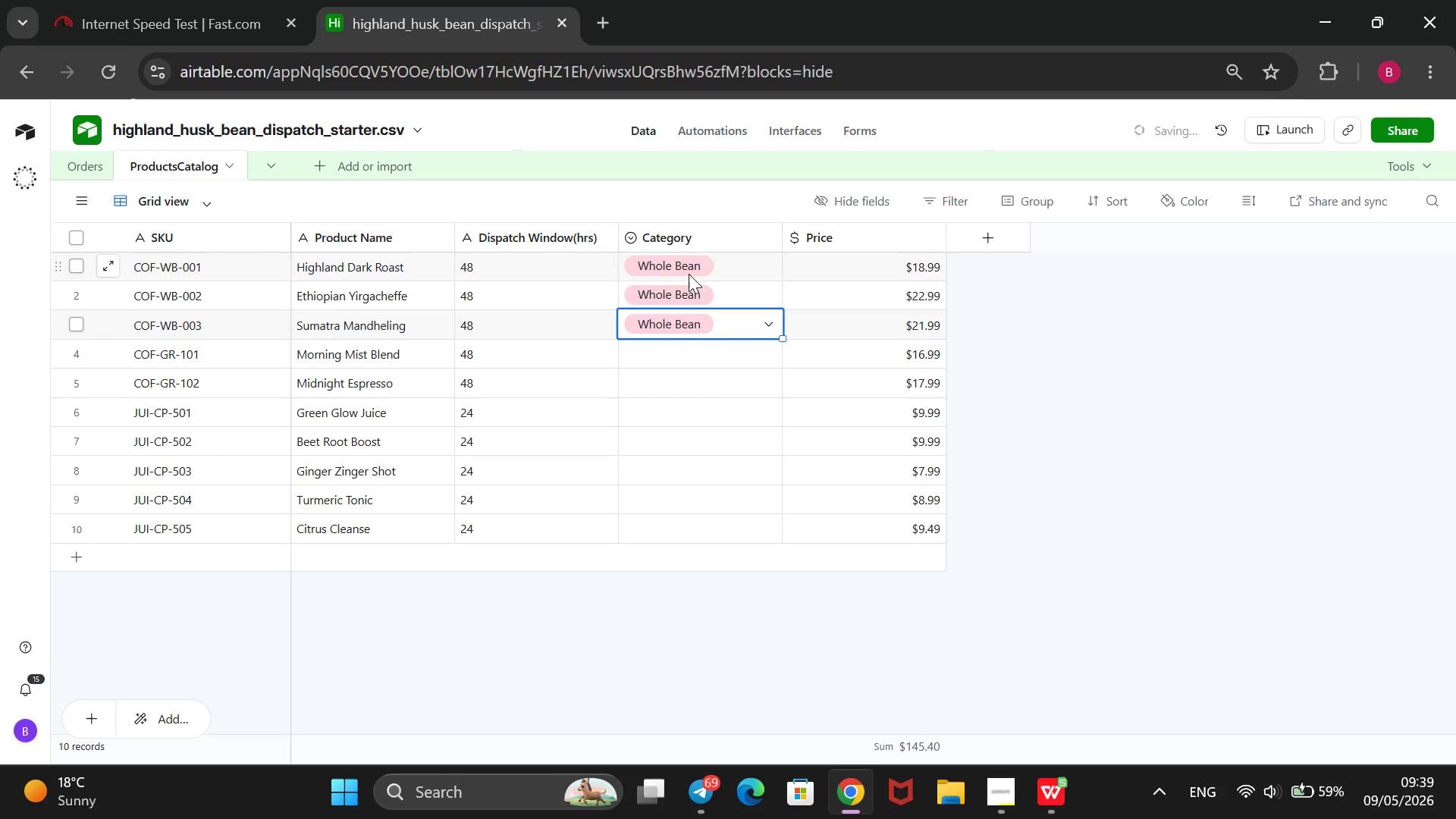 
key(ArrowDown)
 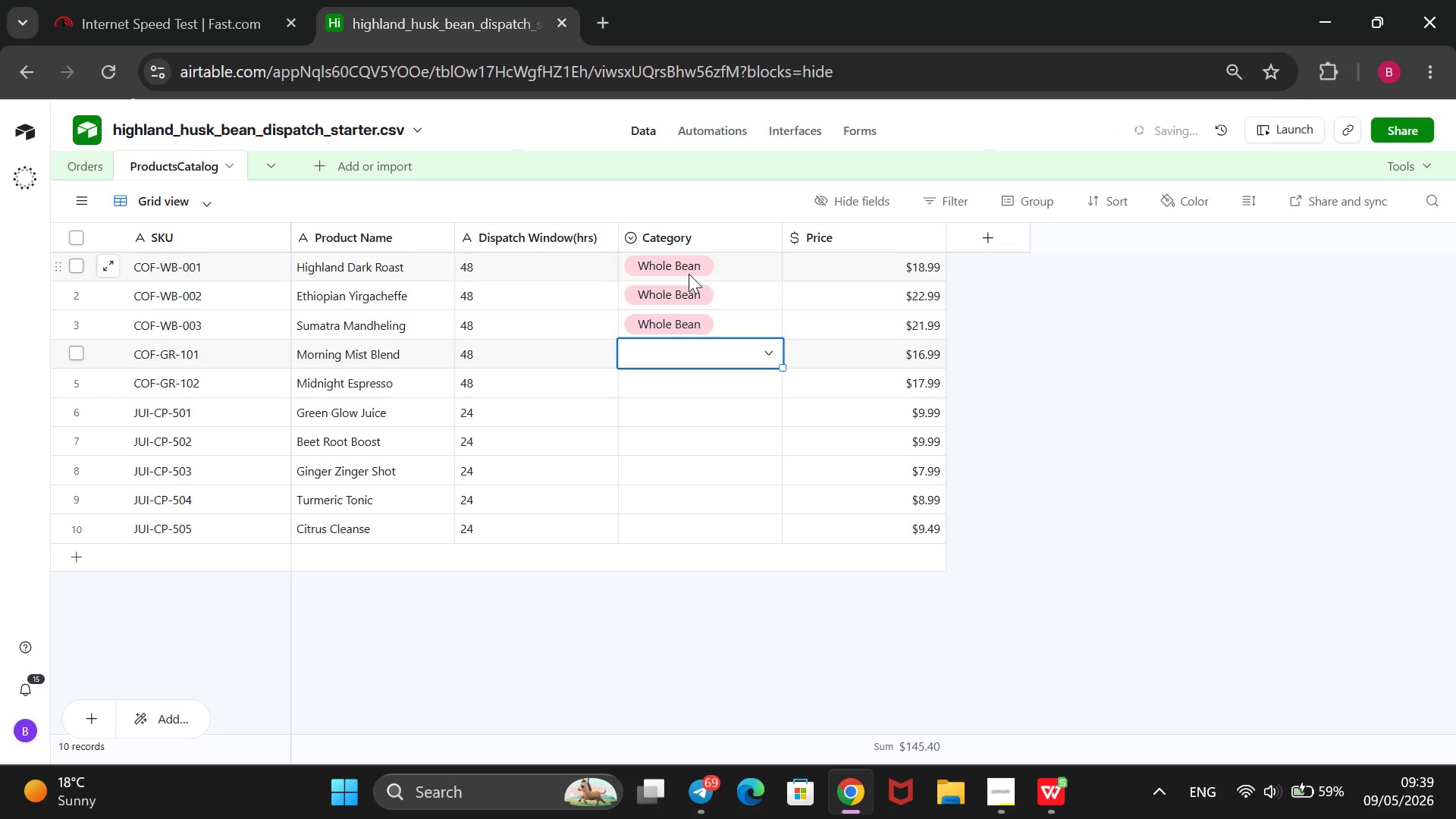 
key(Enter)
 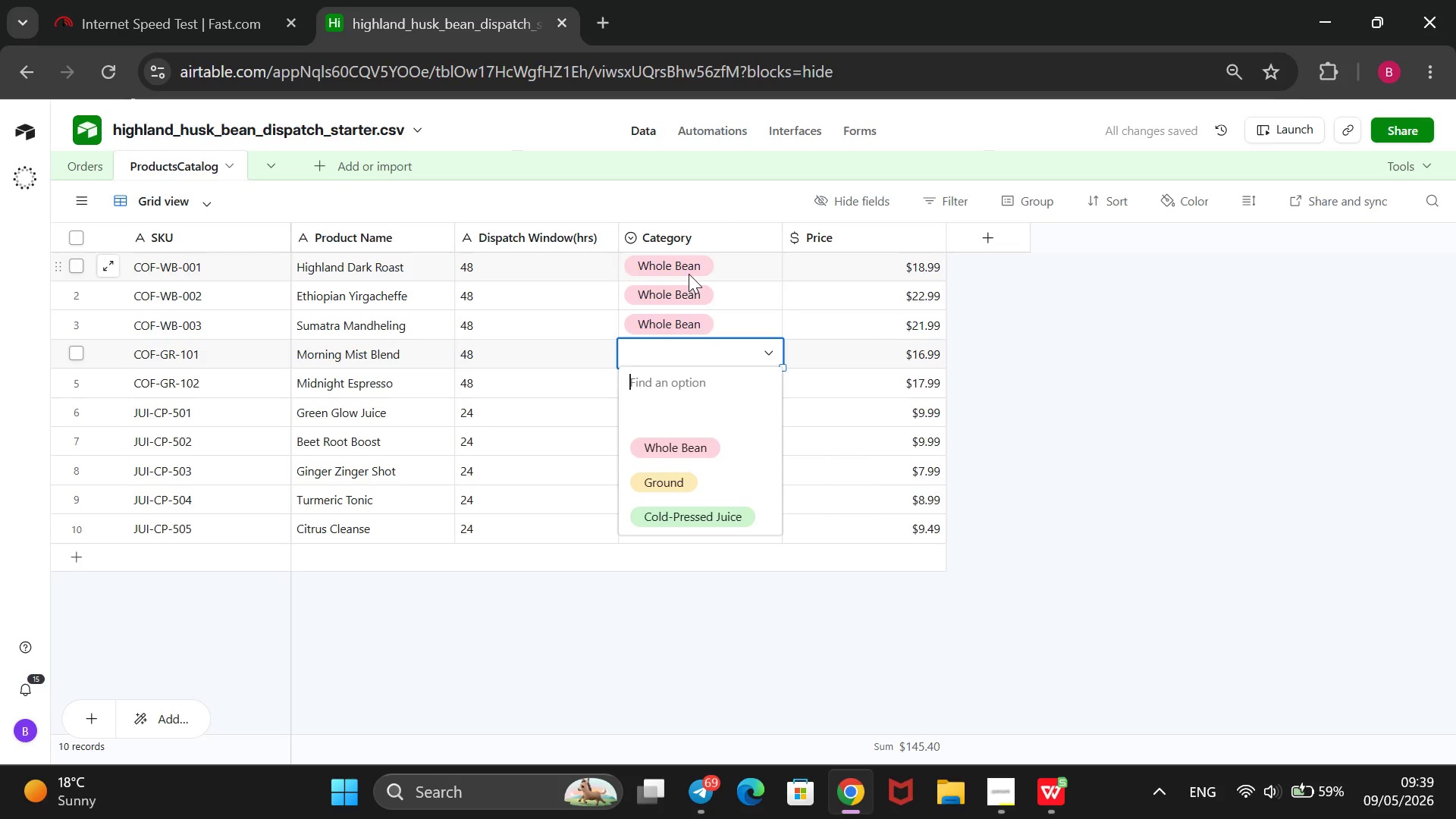 
key(ArrowDown)
 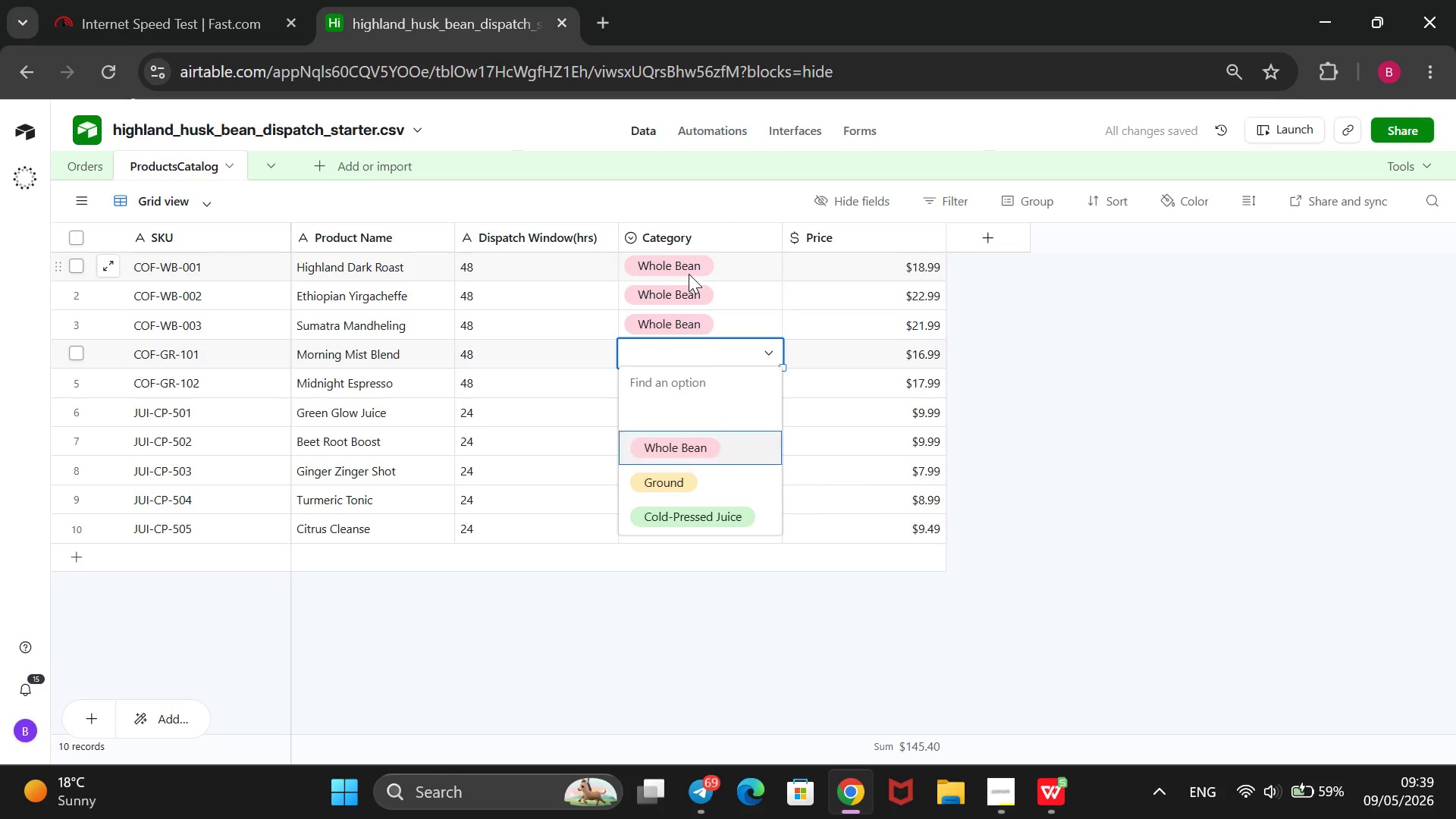 
key(ArrowDown)
 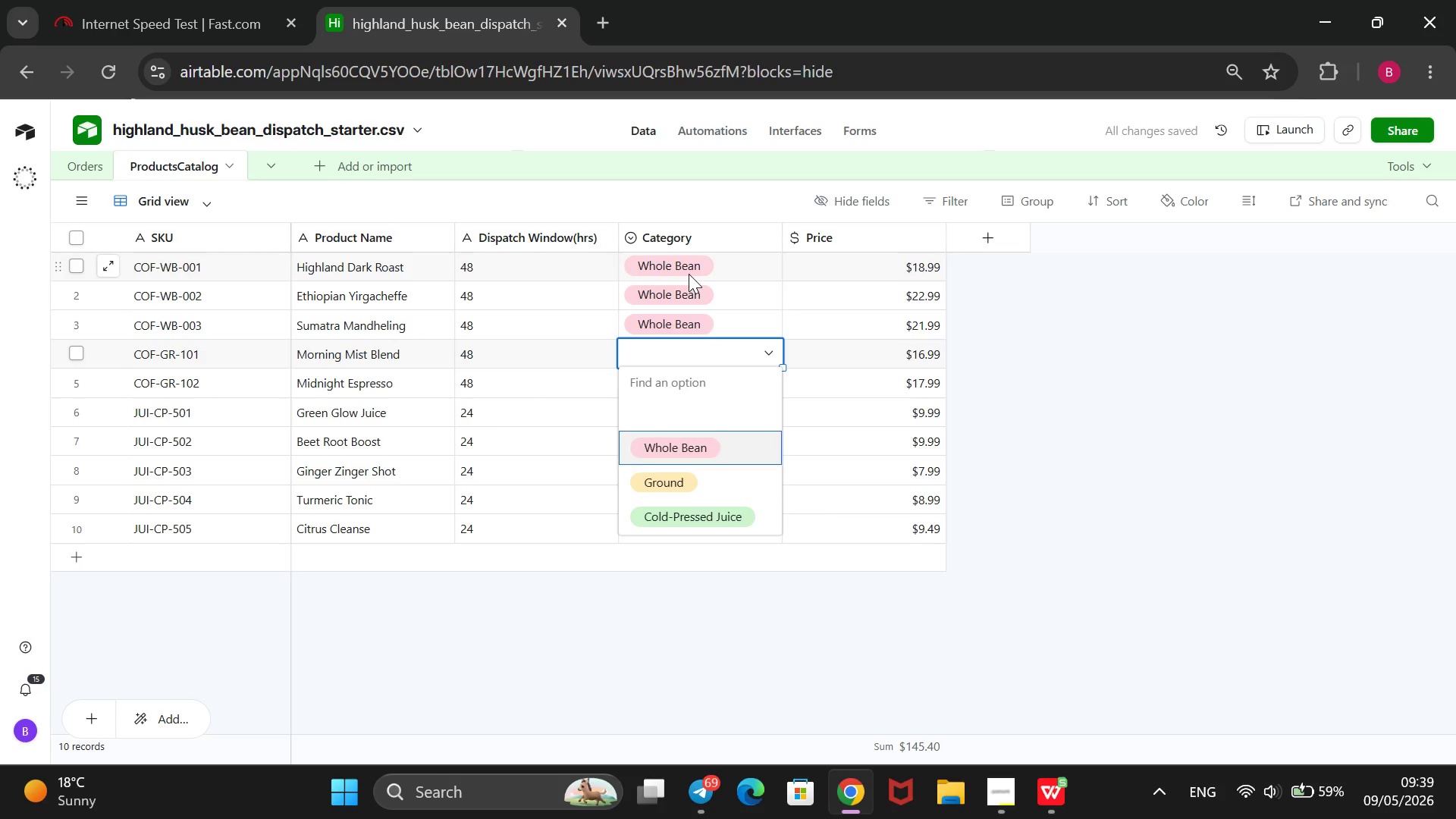 
key(ArrowDown)
 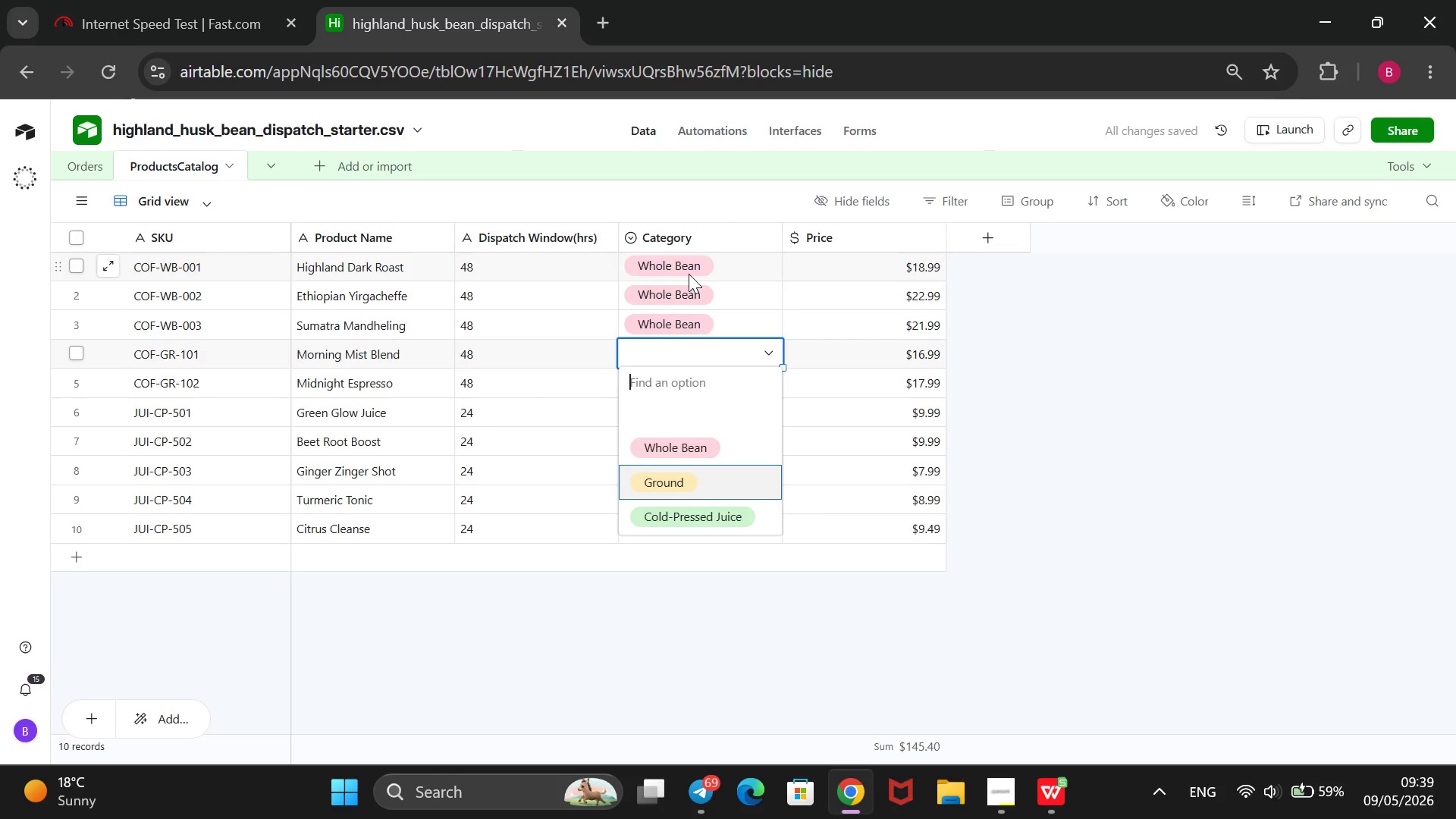 
key(Enter)
 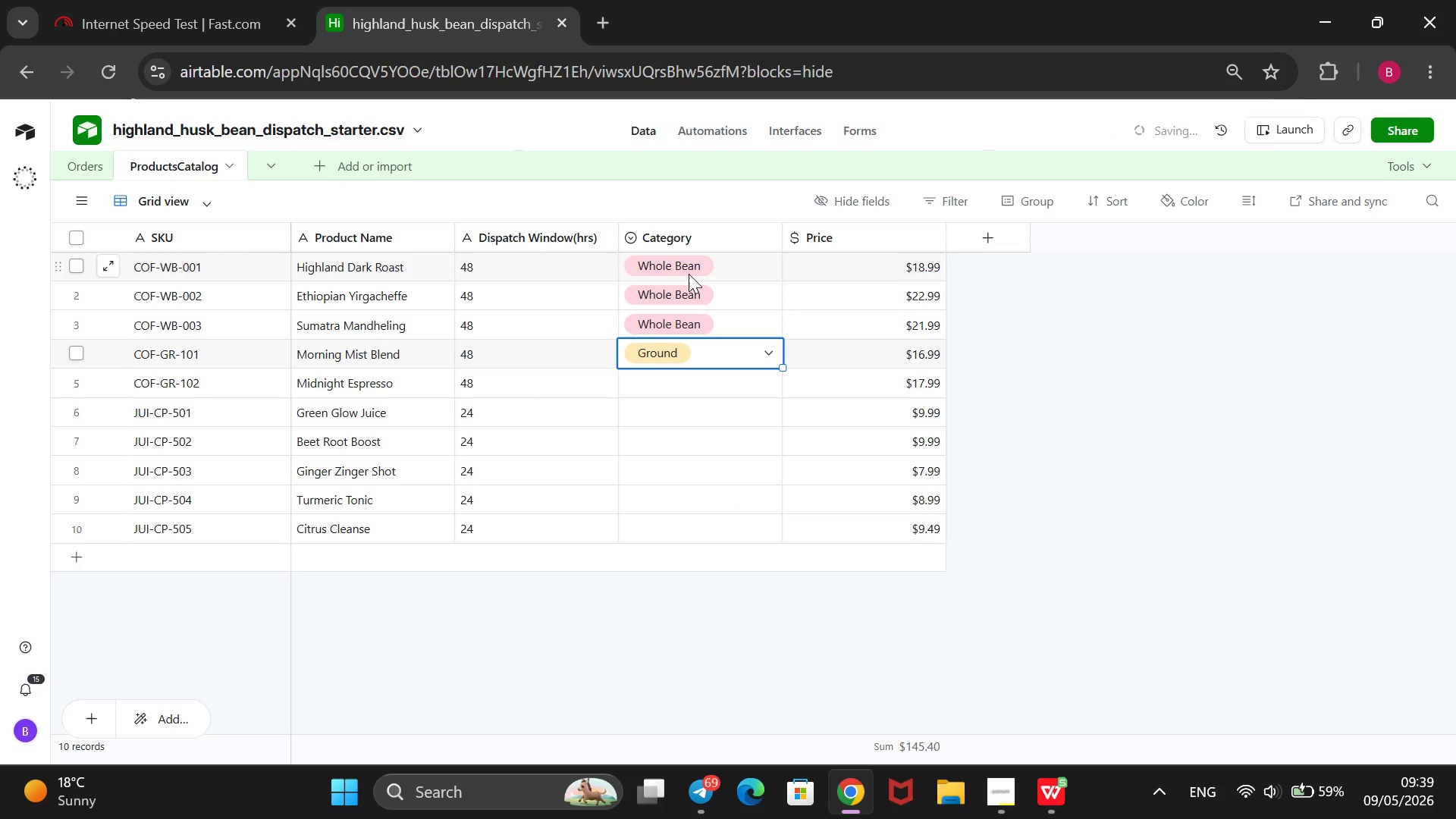 
key(ArrowDown)
 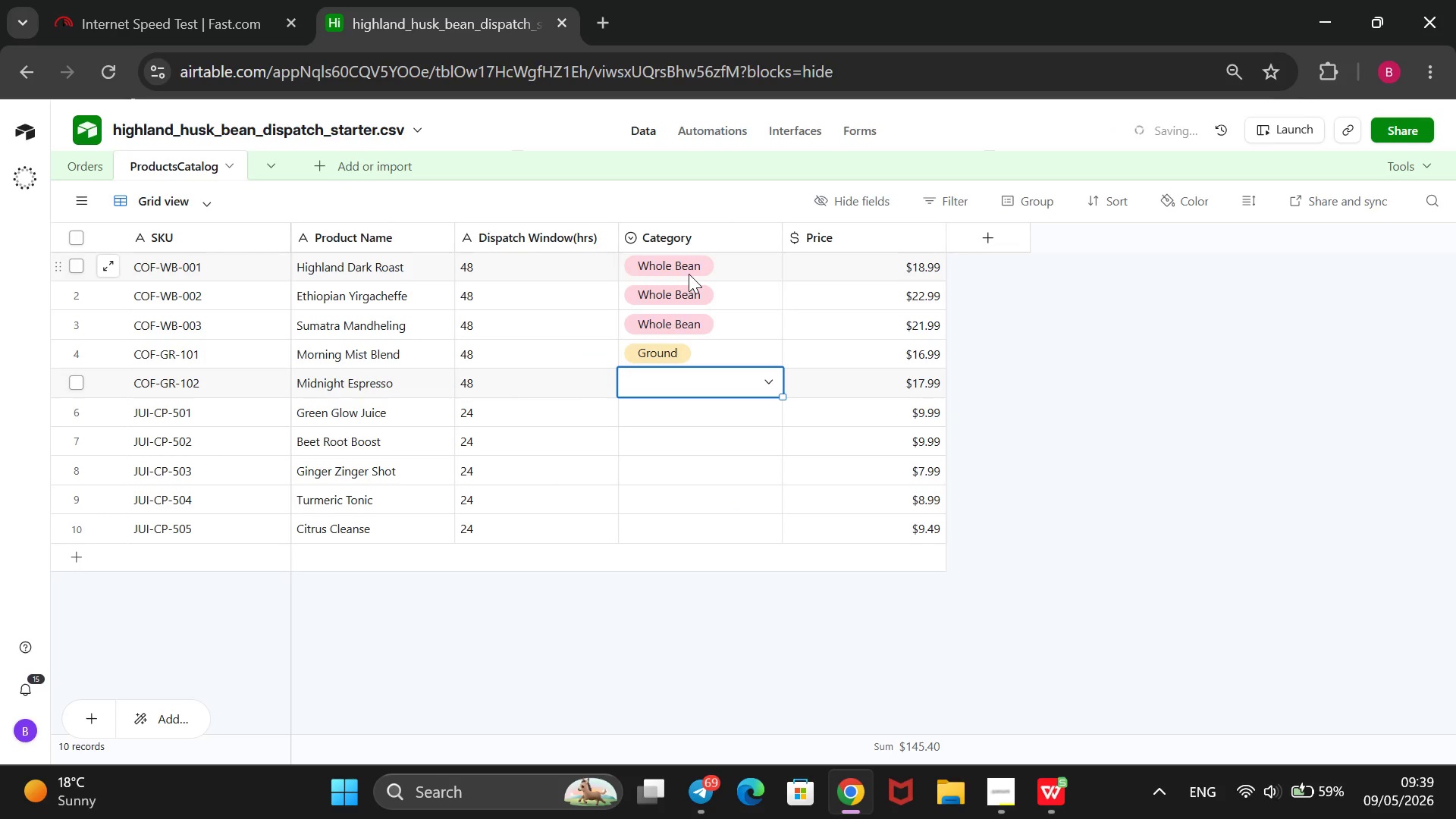 
key(Enter)
 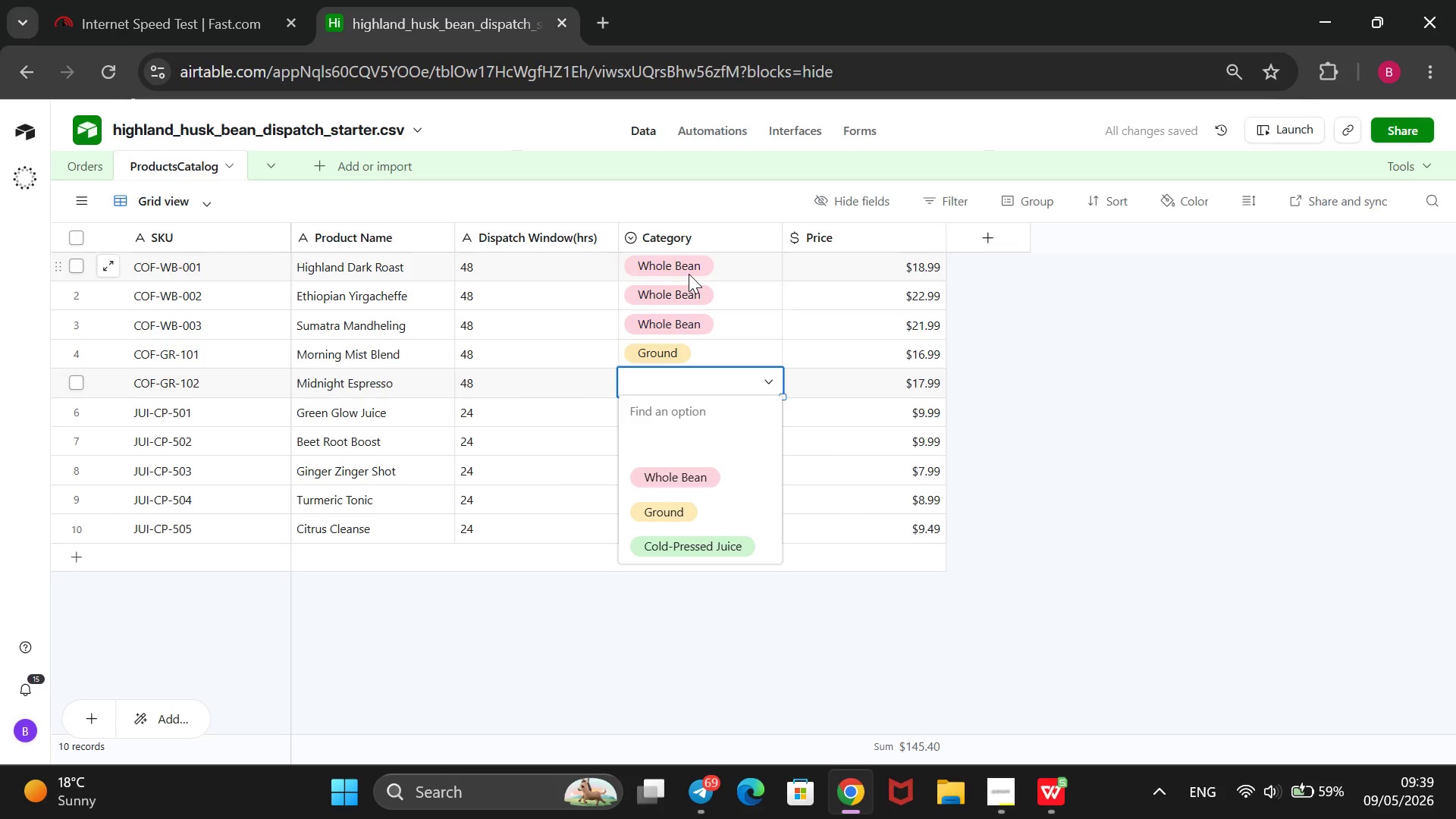 
key(ArrowDown)
 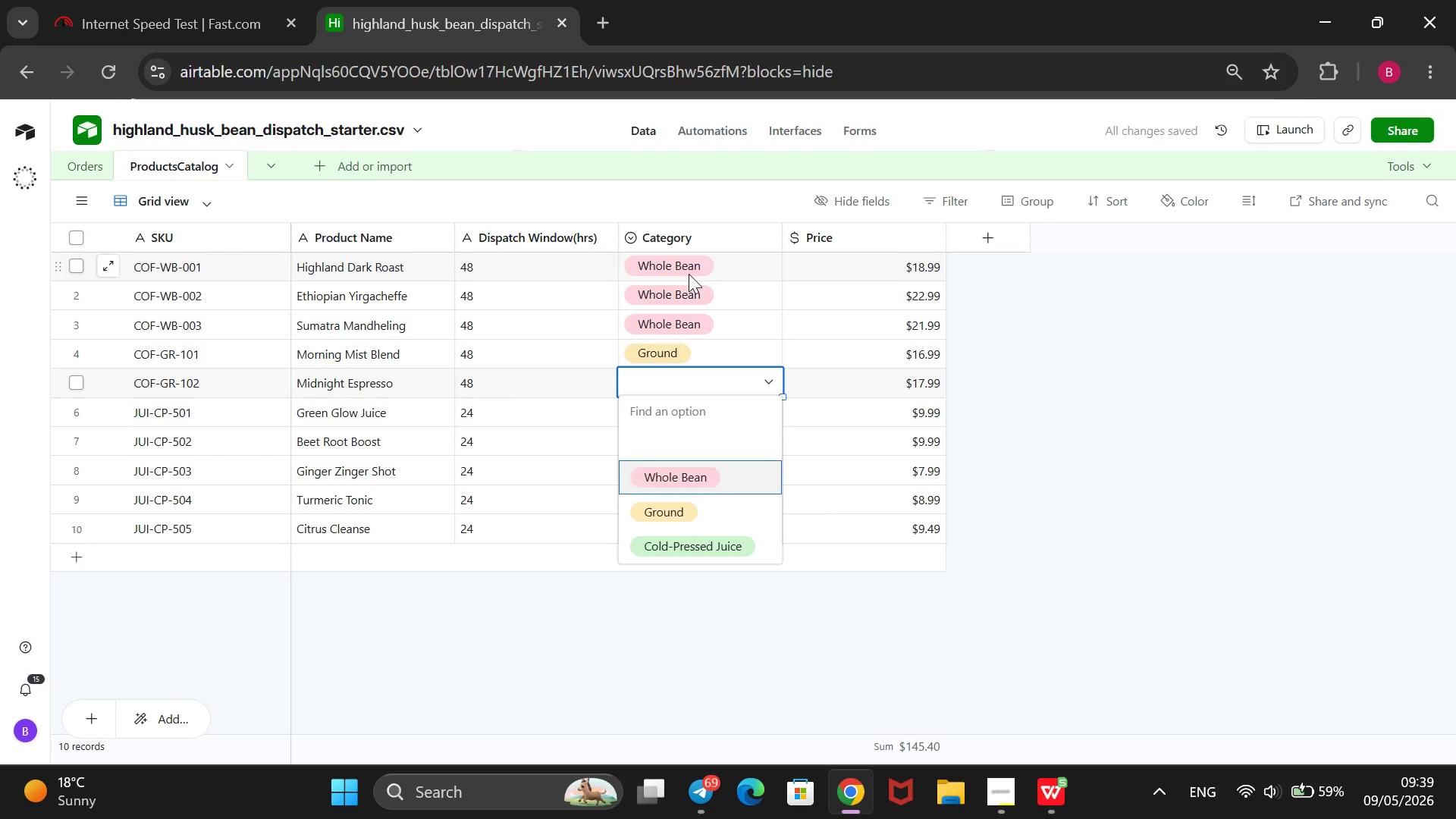 
key(ArrowDown)
 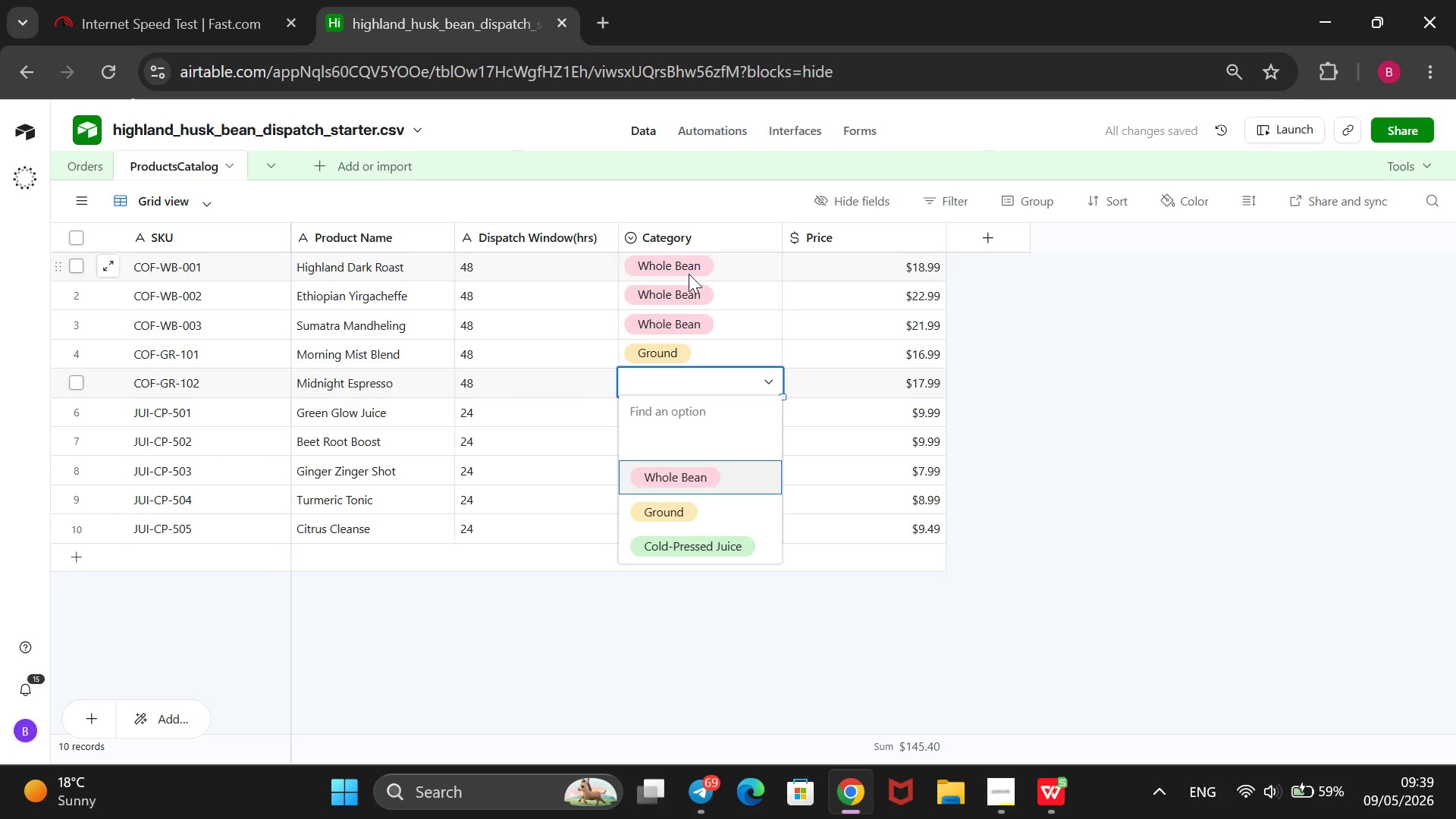 
key(ArrowDown)
 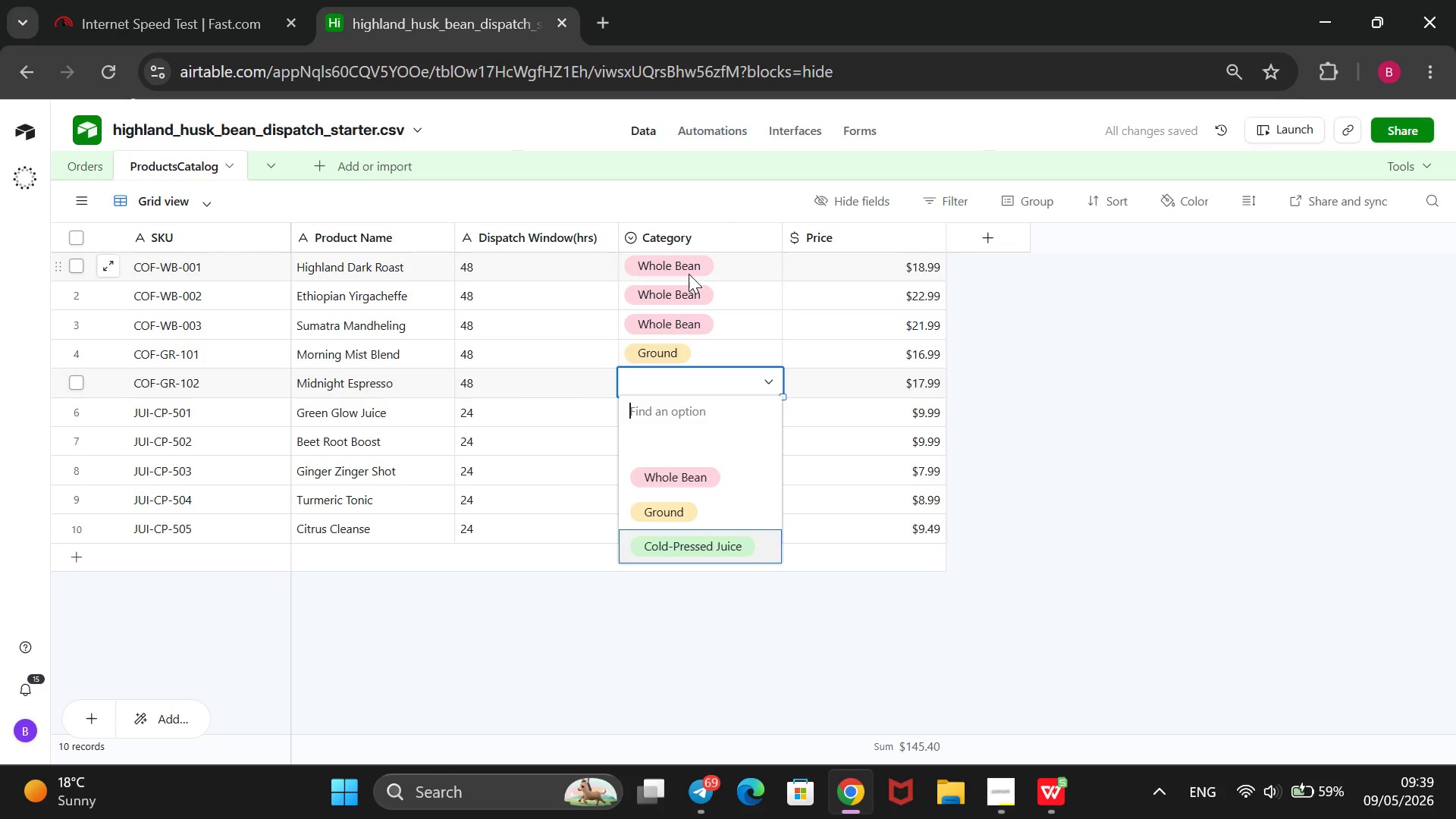 
key(ArrowDown)
 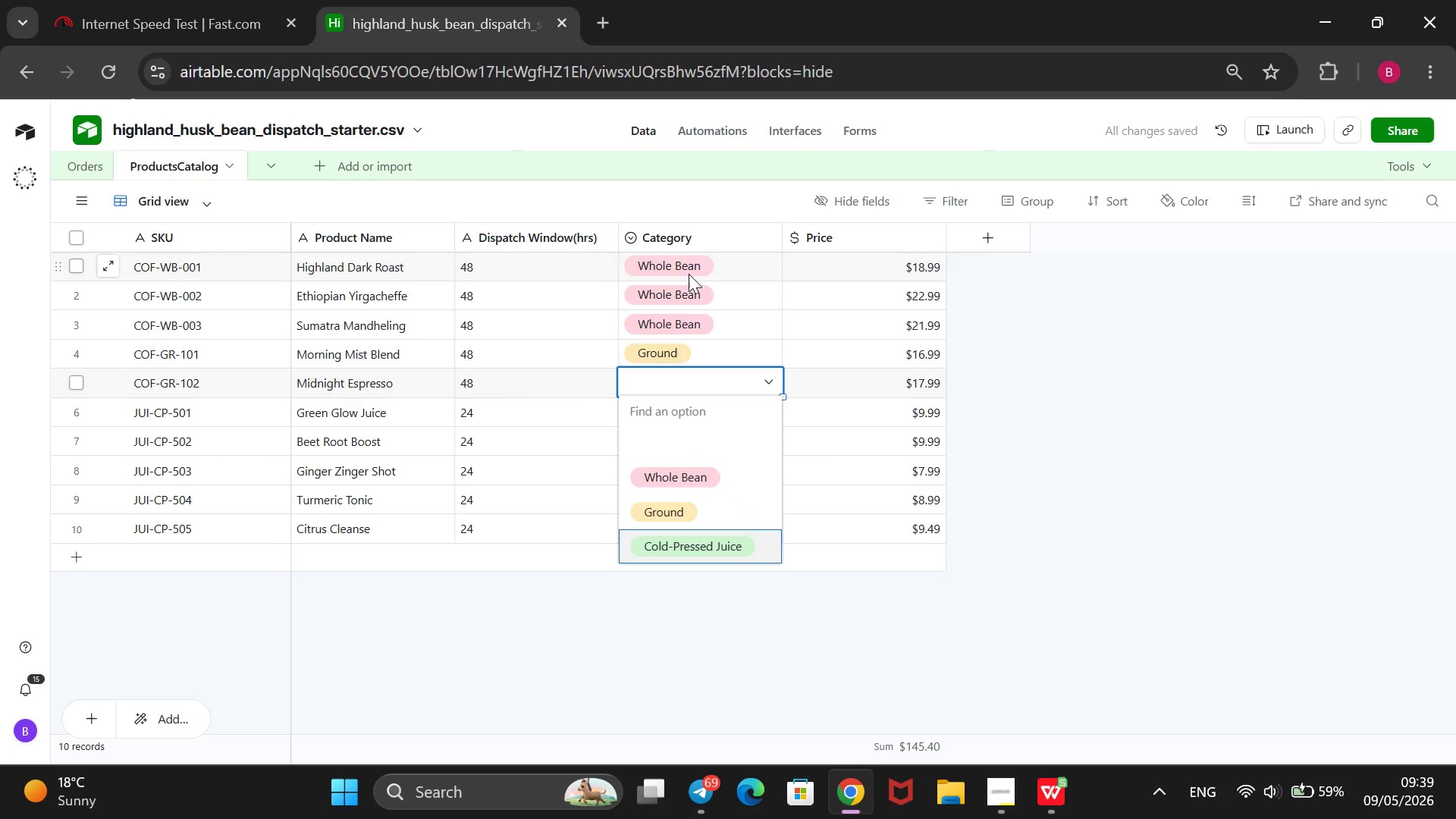 
key(Enter)
 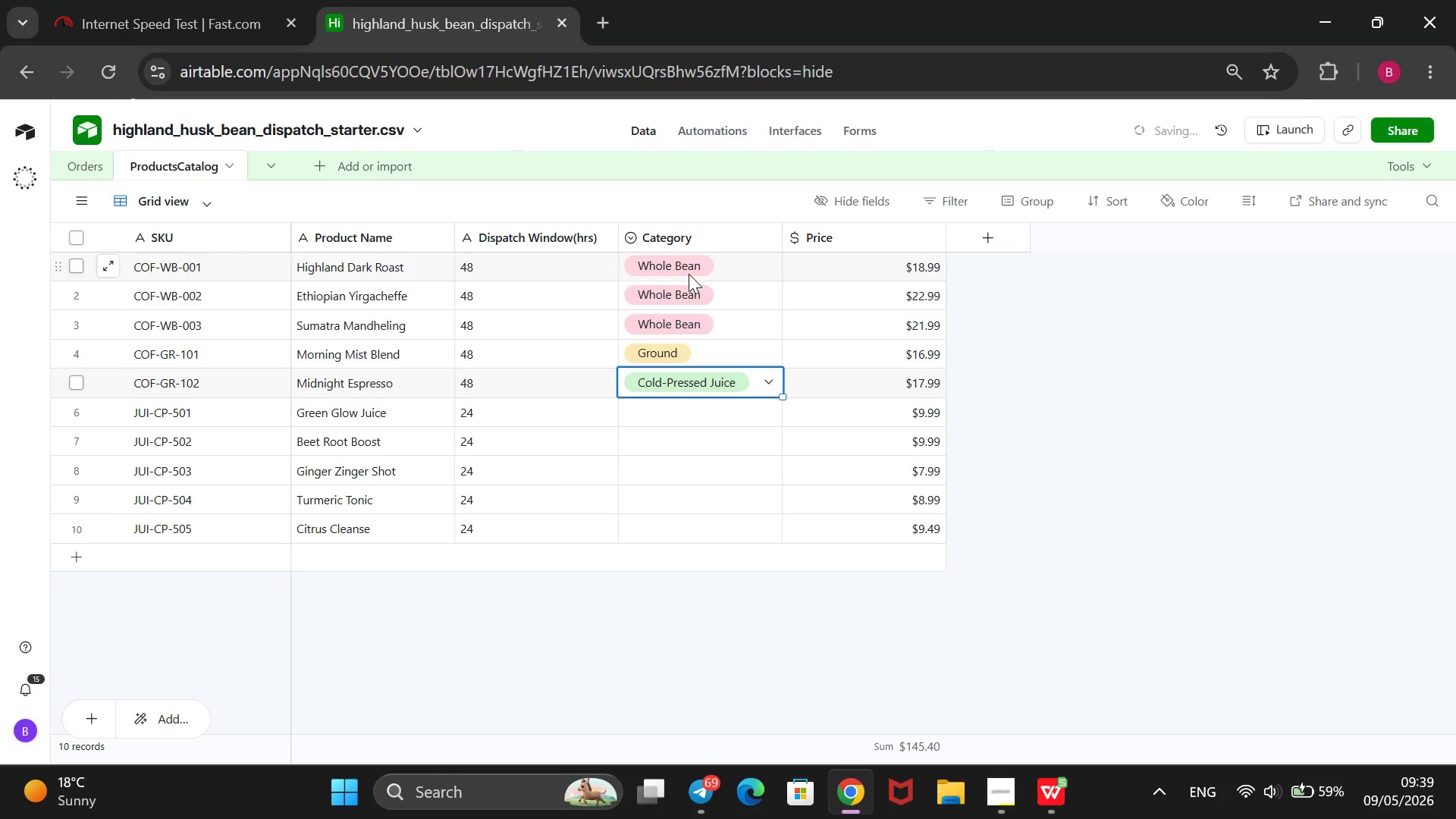 
key(ArrowDown)
 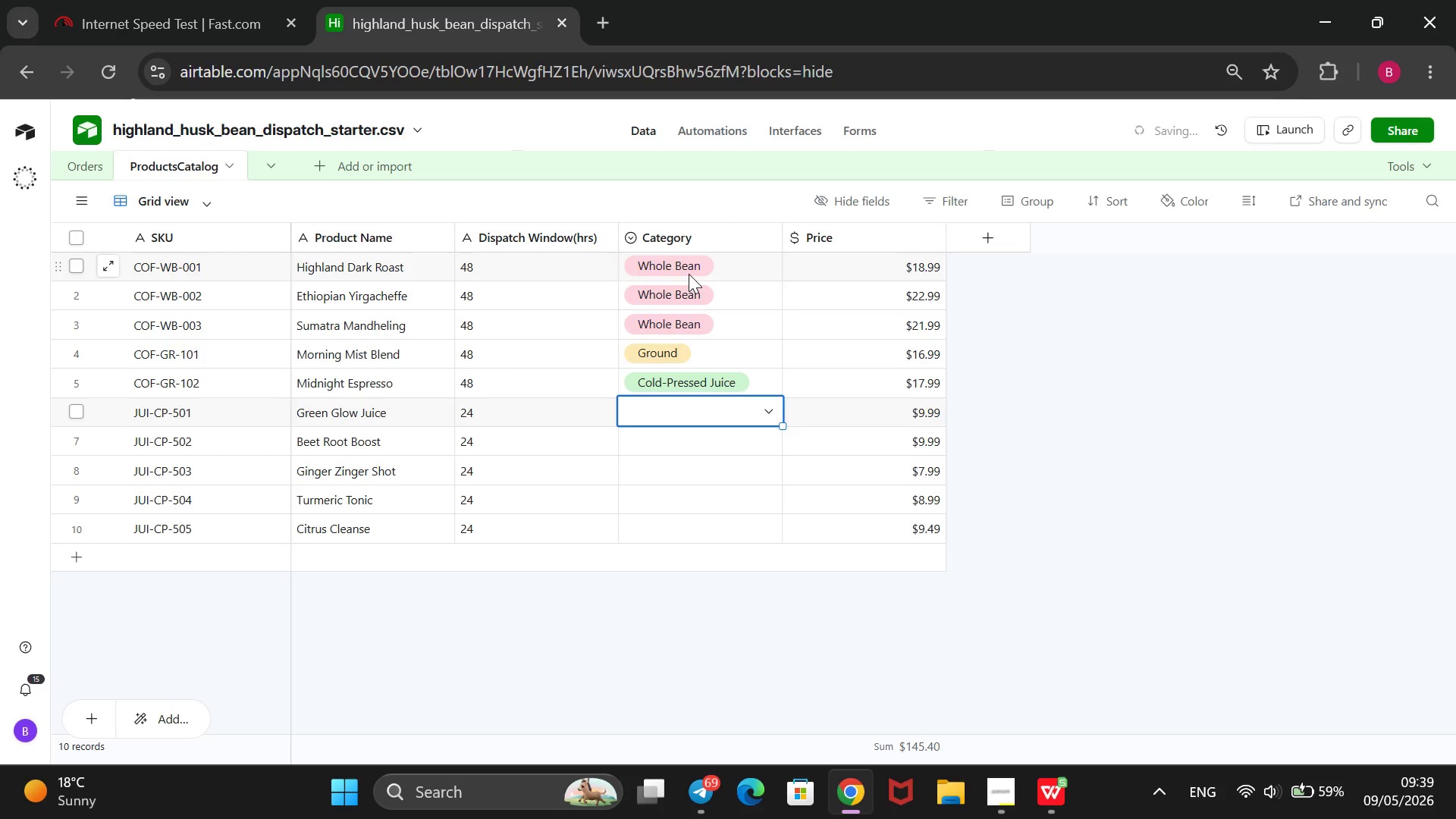 
key(Enter)
 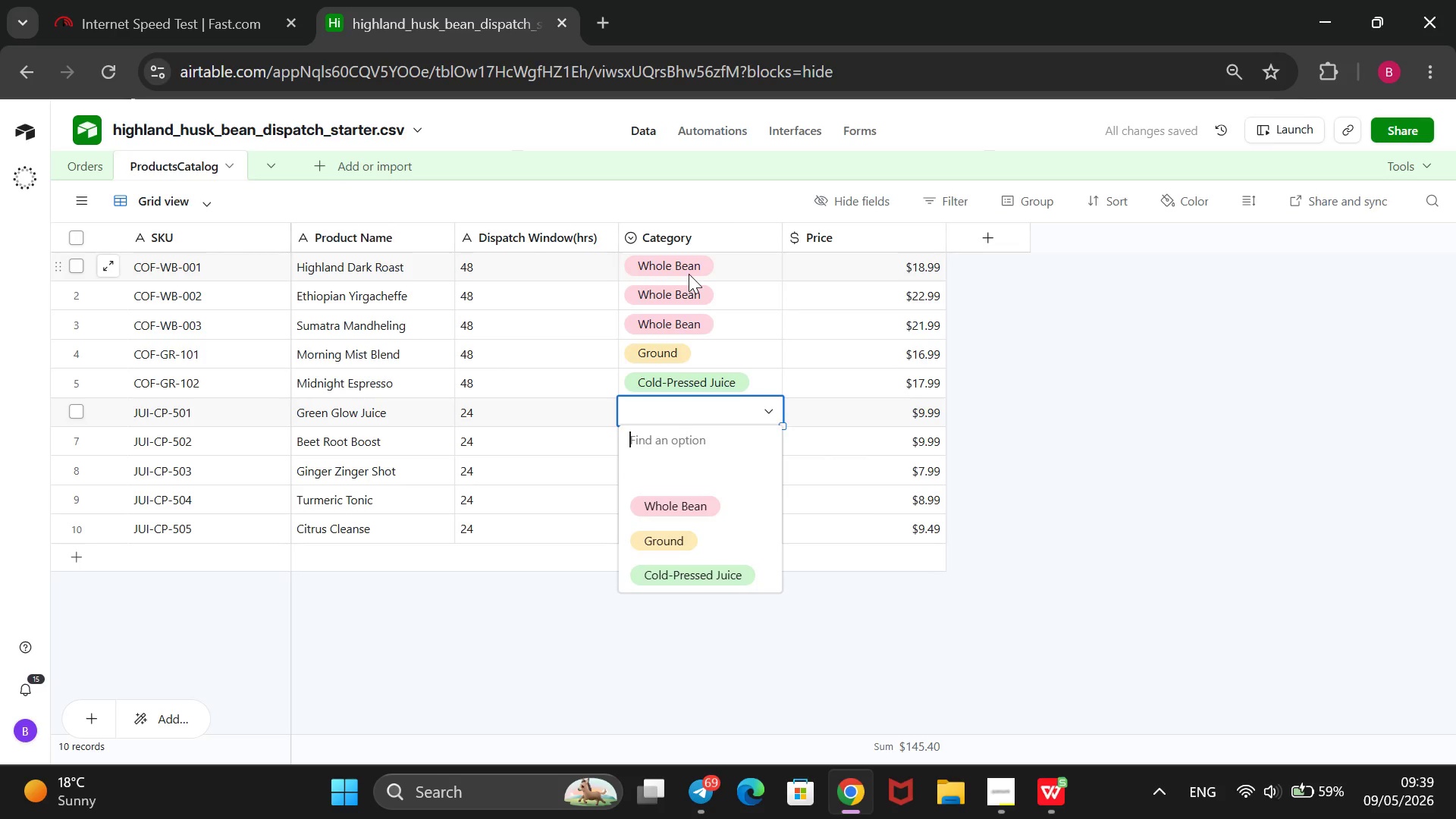 
key(ArrowDown)
 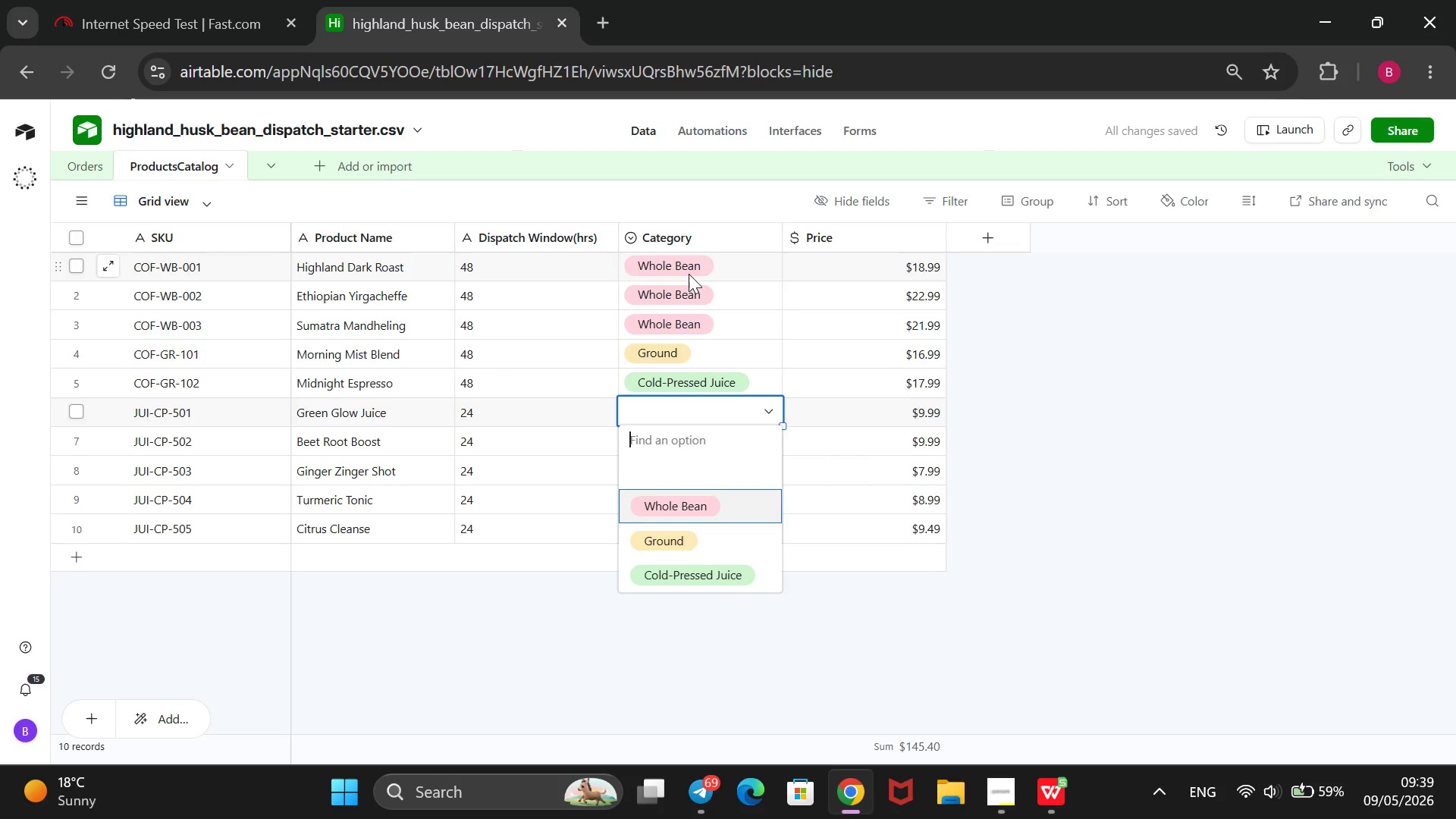 
key(ArrowDown)
 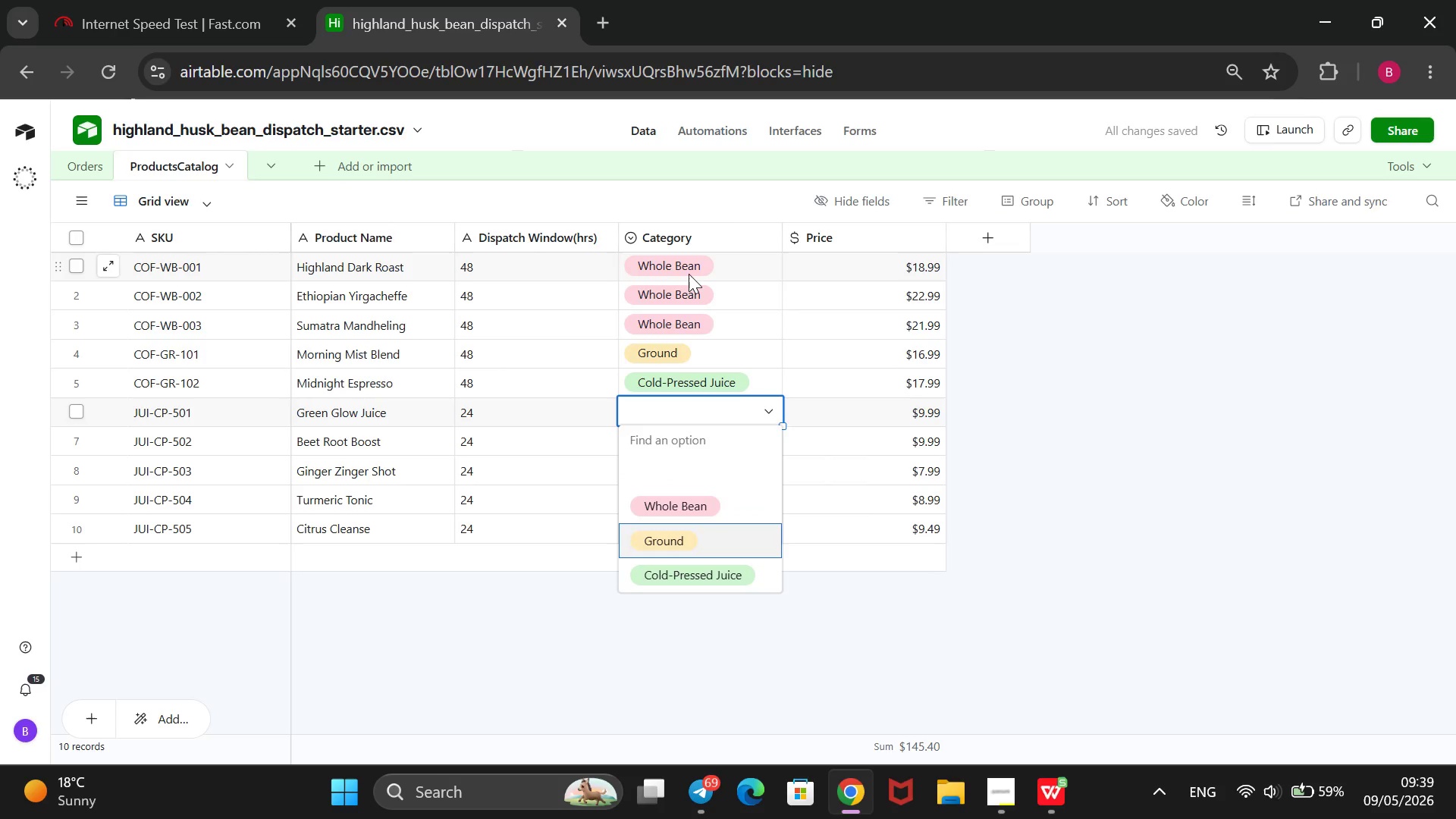 
key(ArrowDown)
 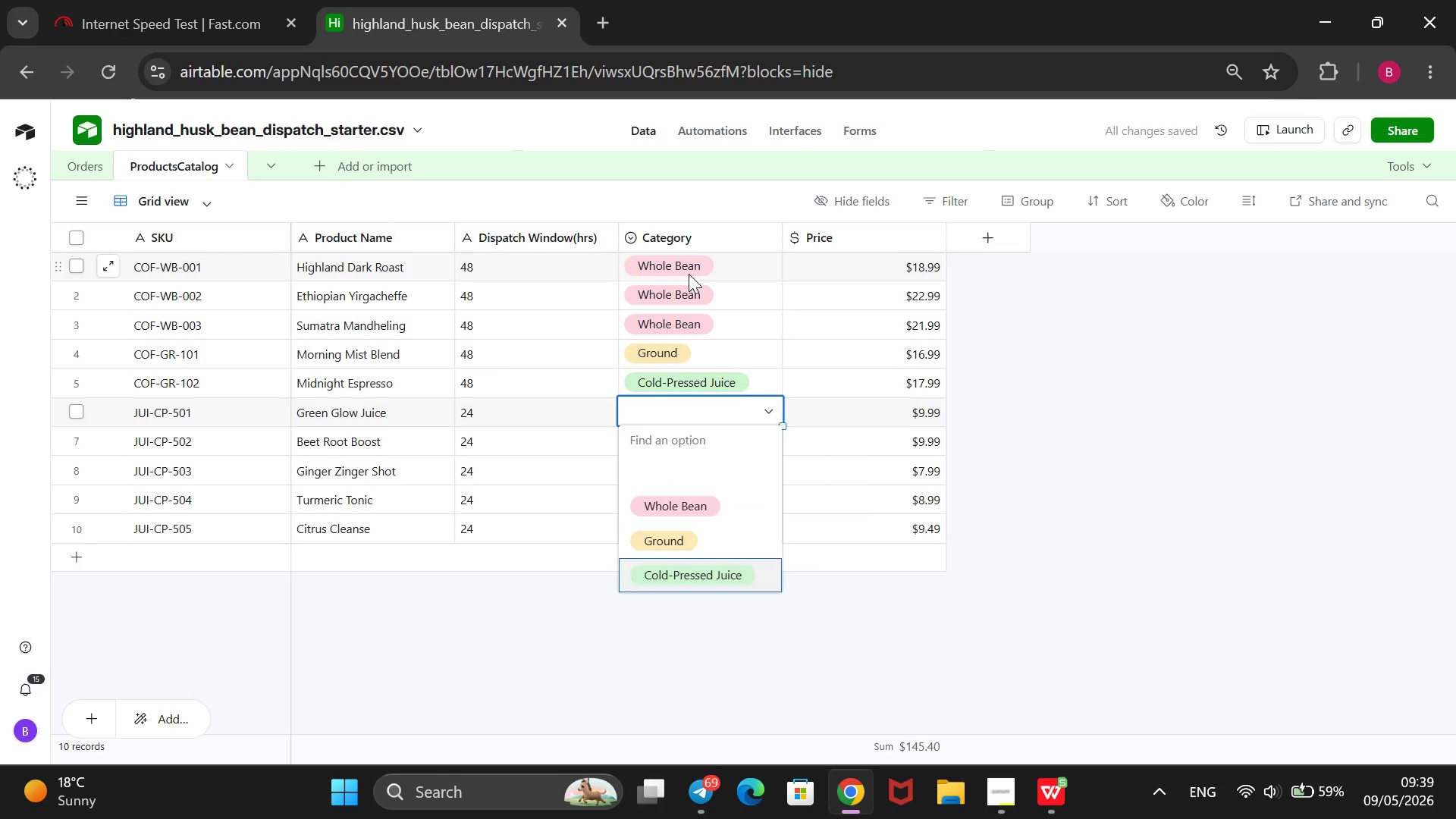 
key(ArrowDown)
 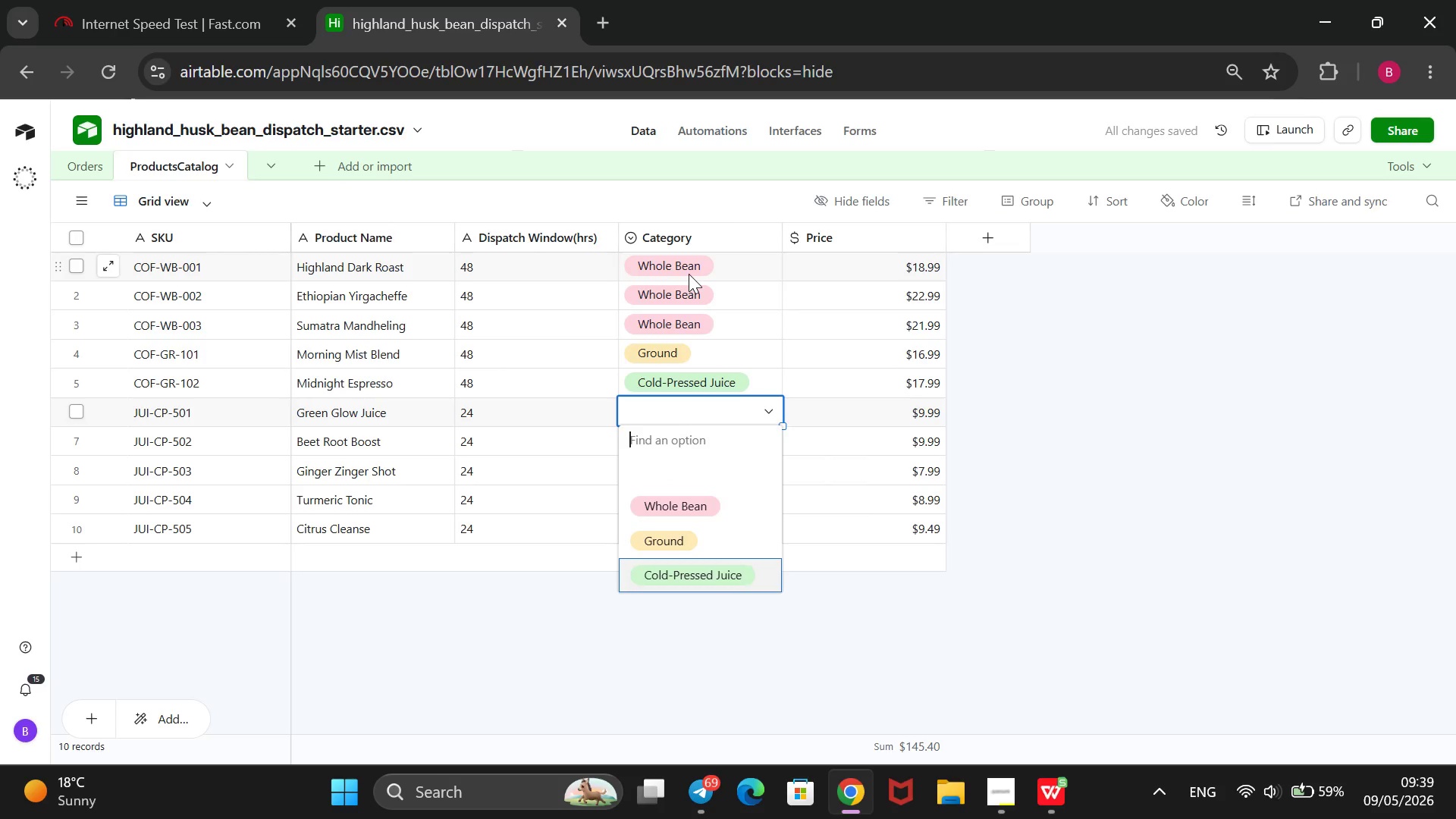 
key(Enter)
 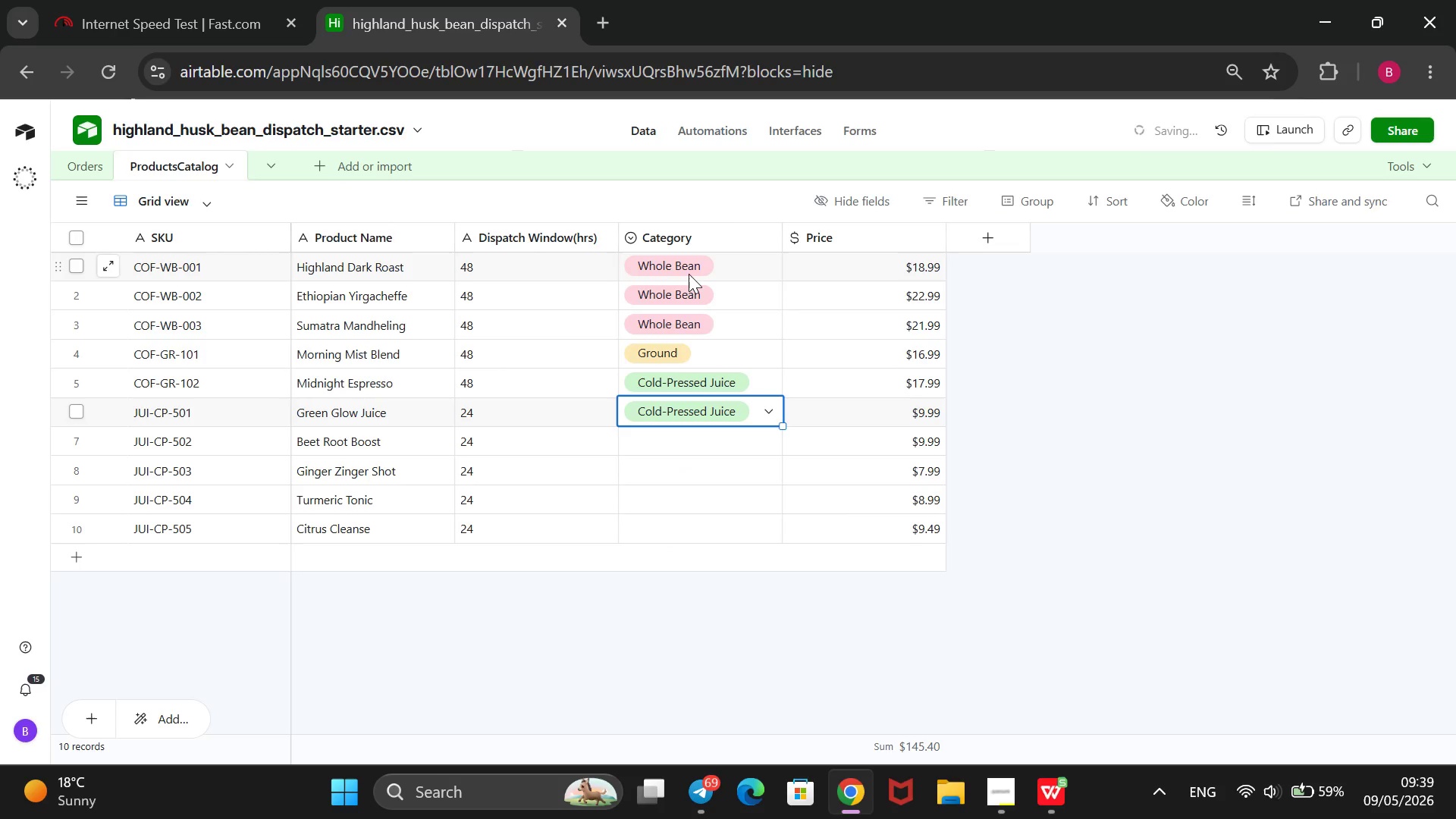 
key(ArrowDown)
 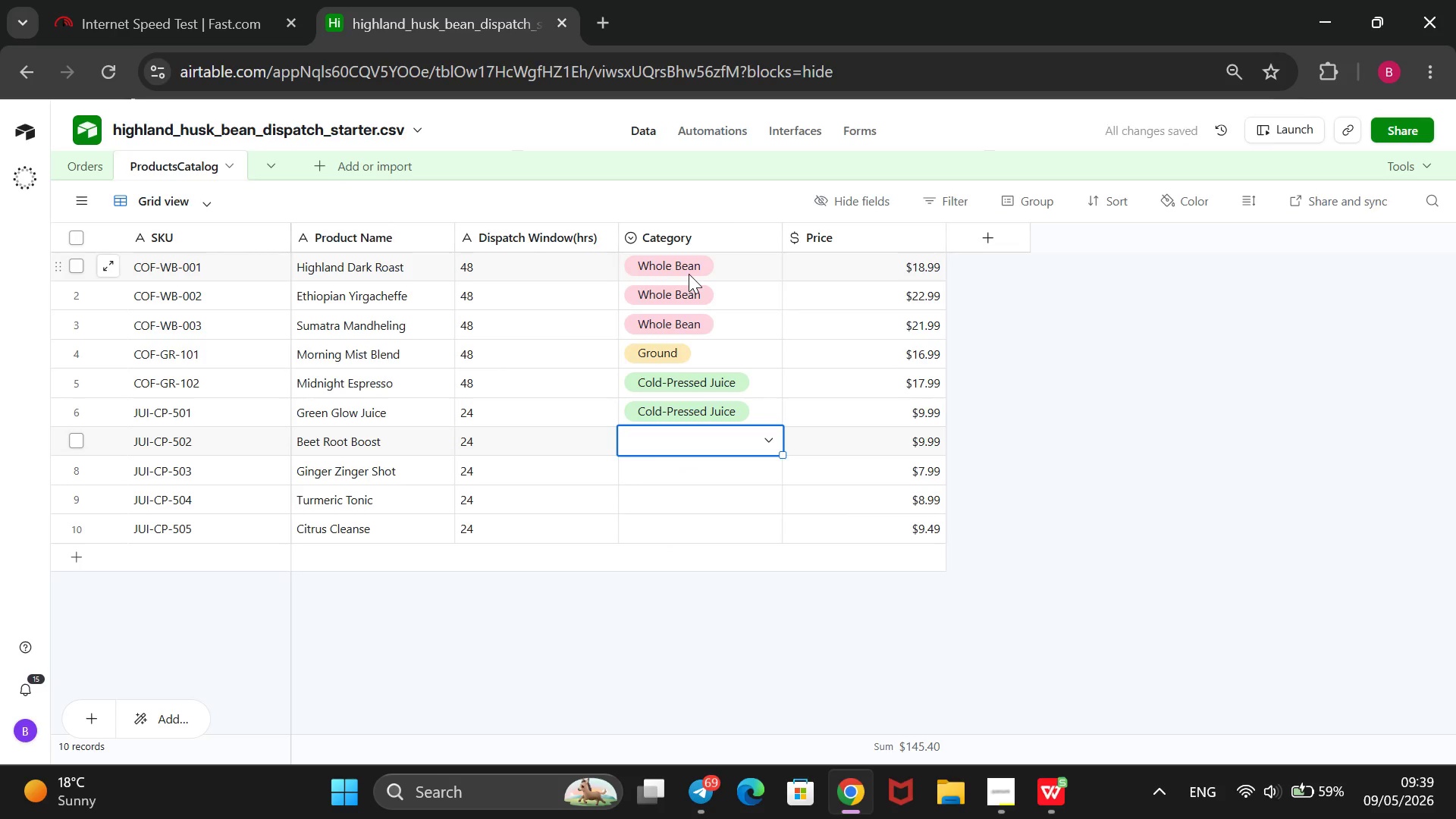 
key(Enter)
 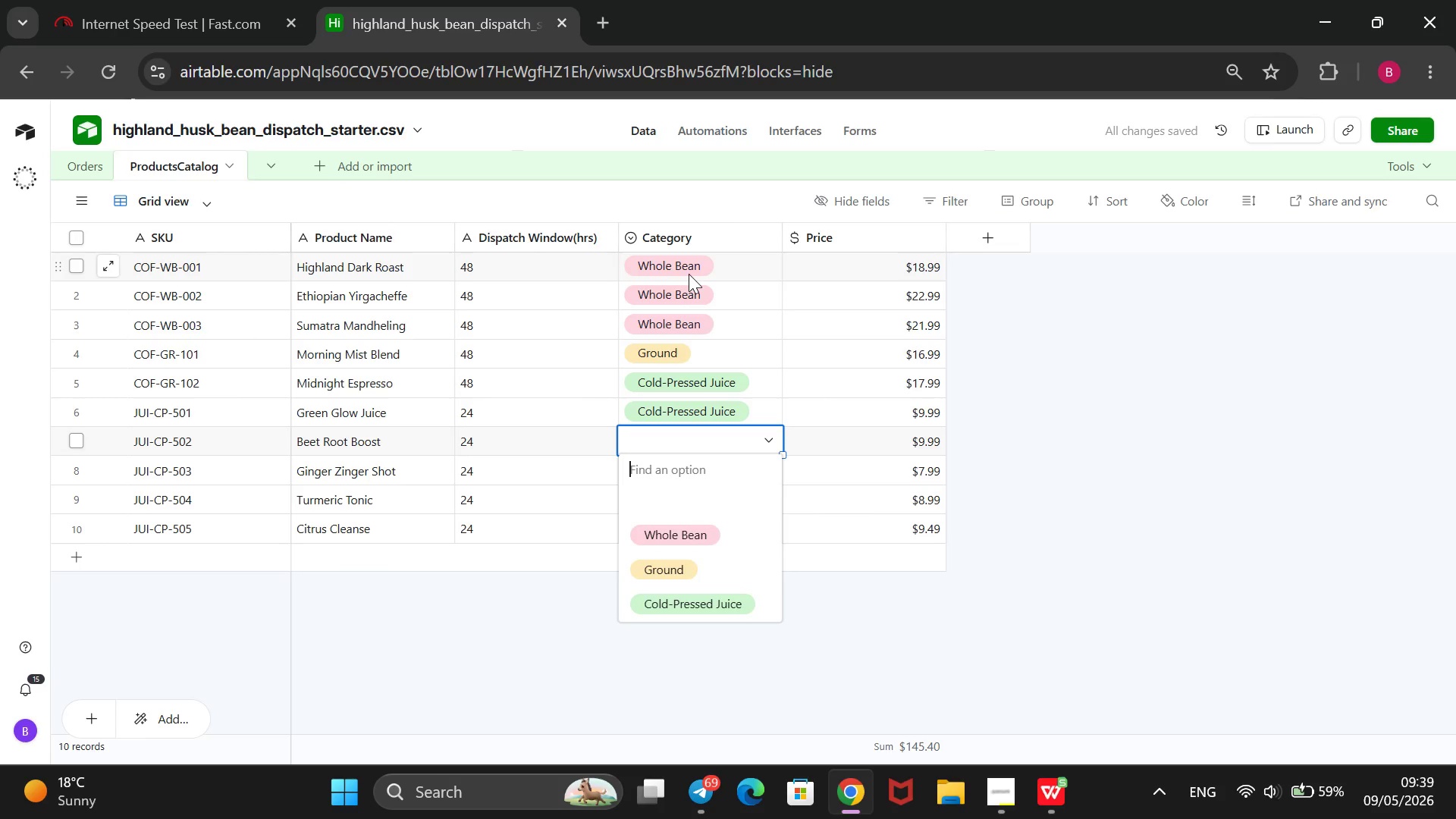 
key(ArrowDown)
 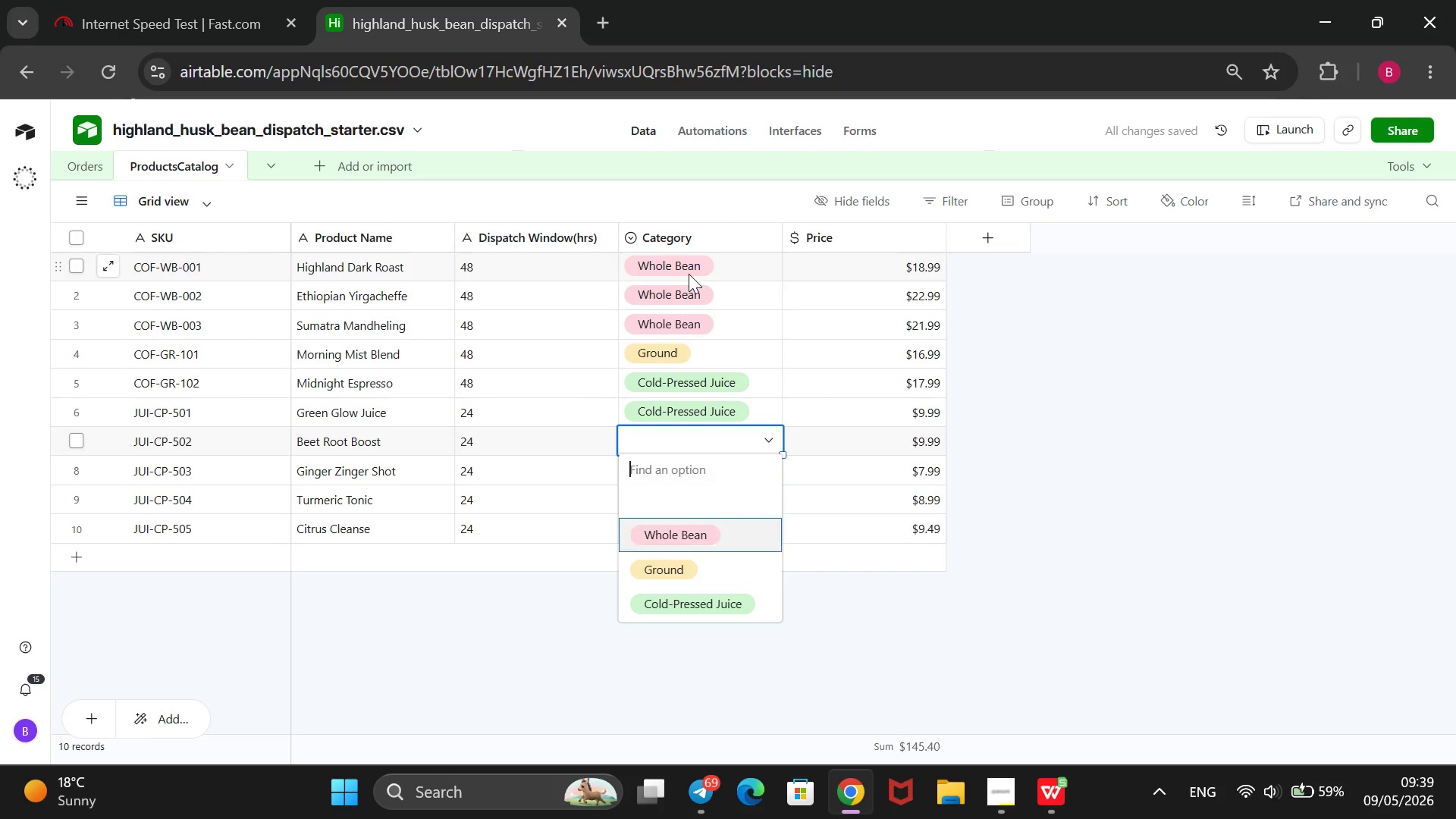 
key(ArrowDown)
 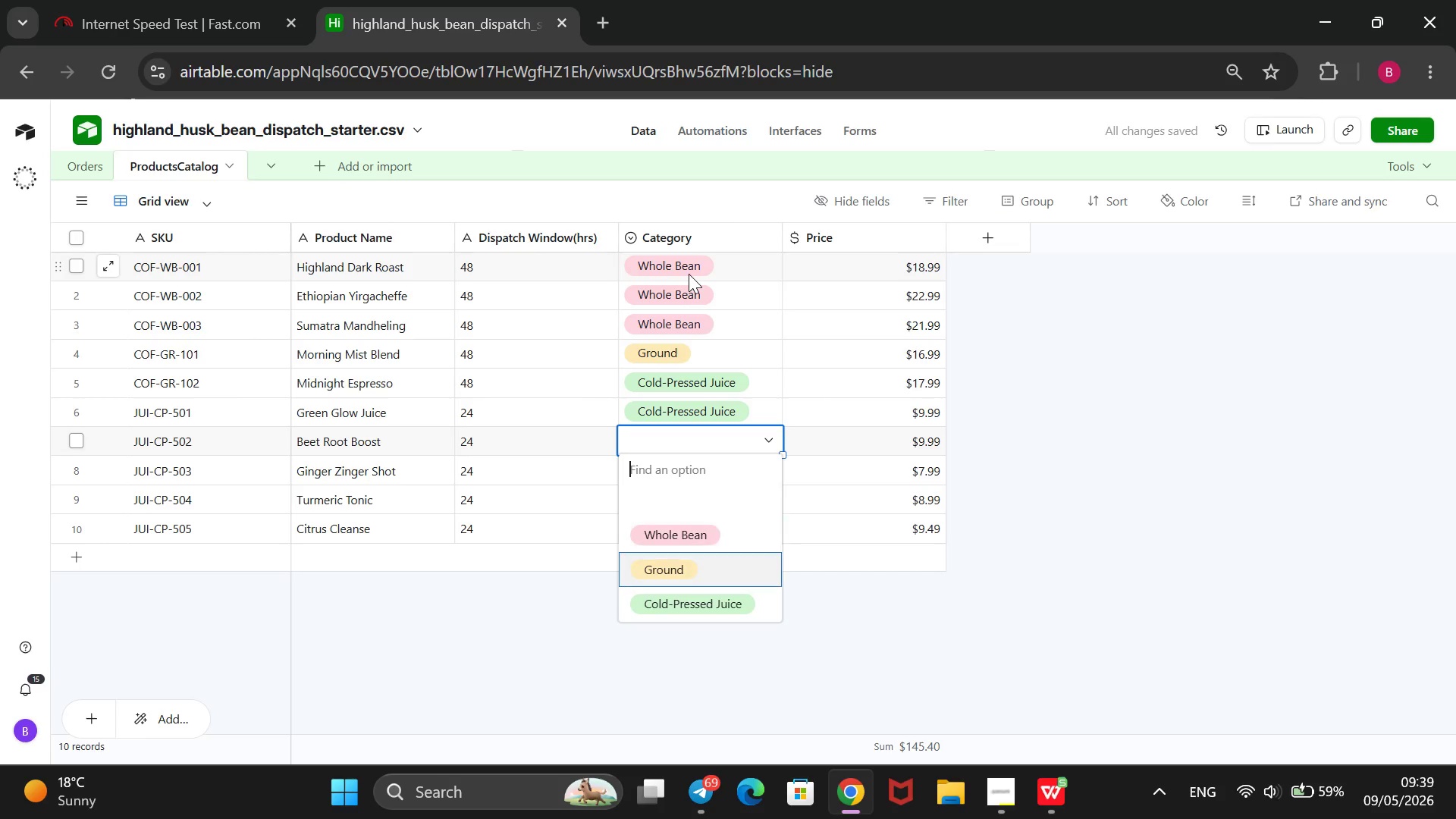 
key(ArrowDown)
 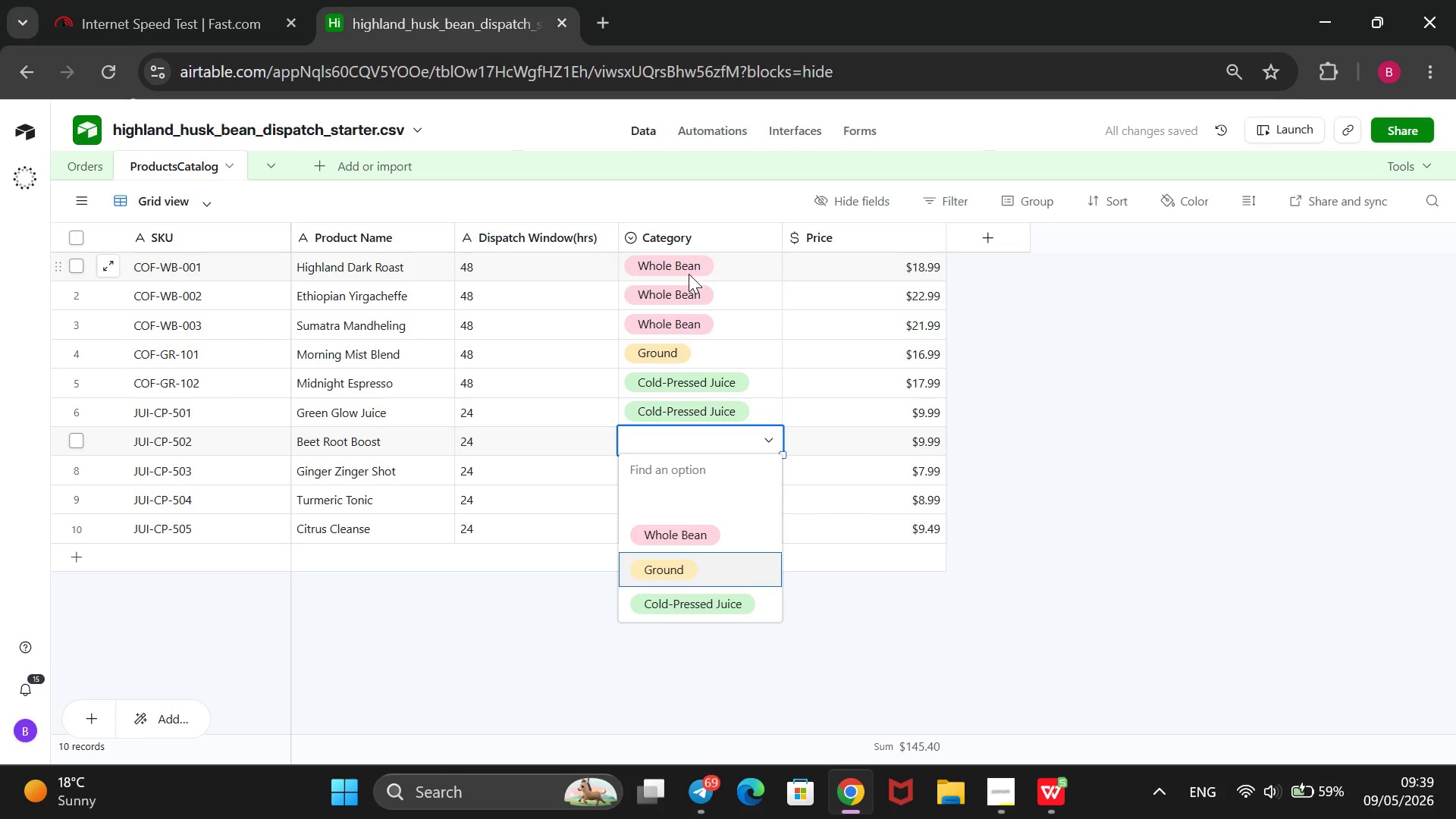 
key(ArrowDown)
 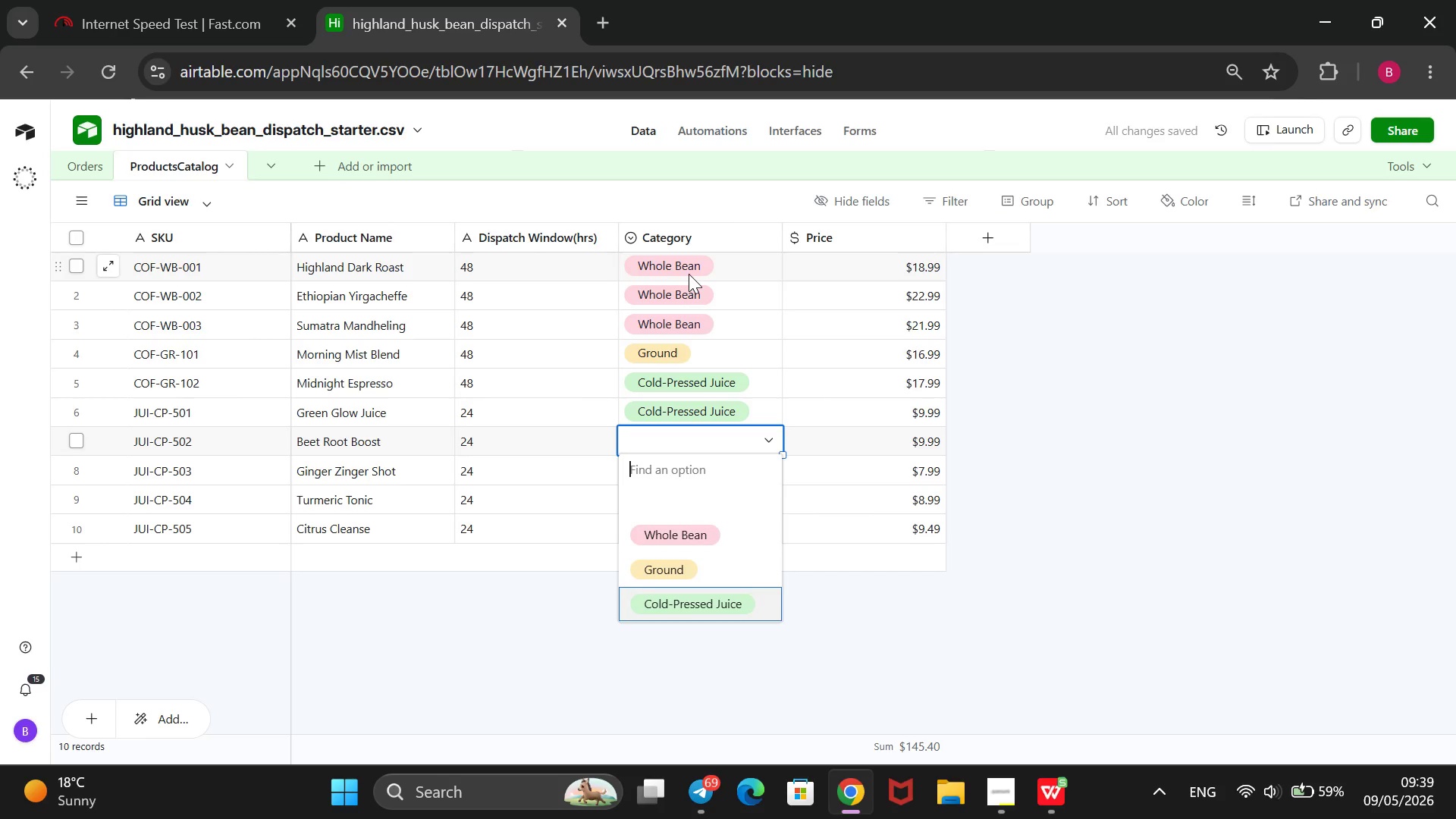 
key(Enter)
 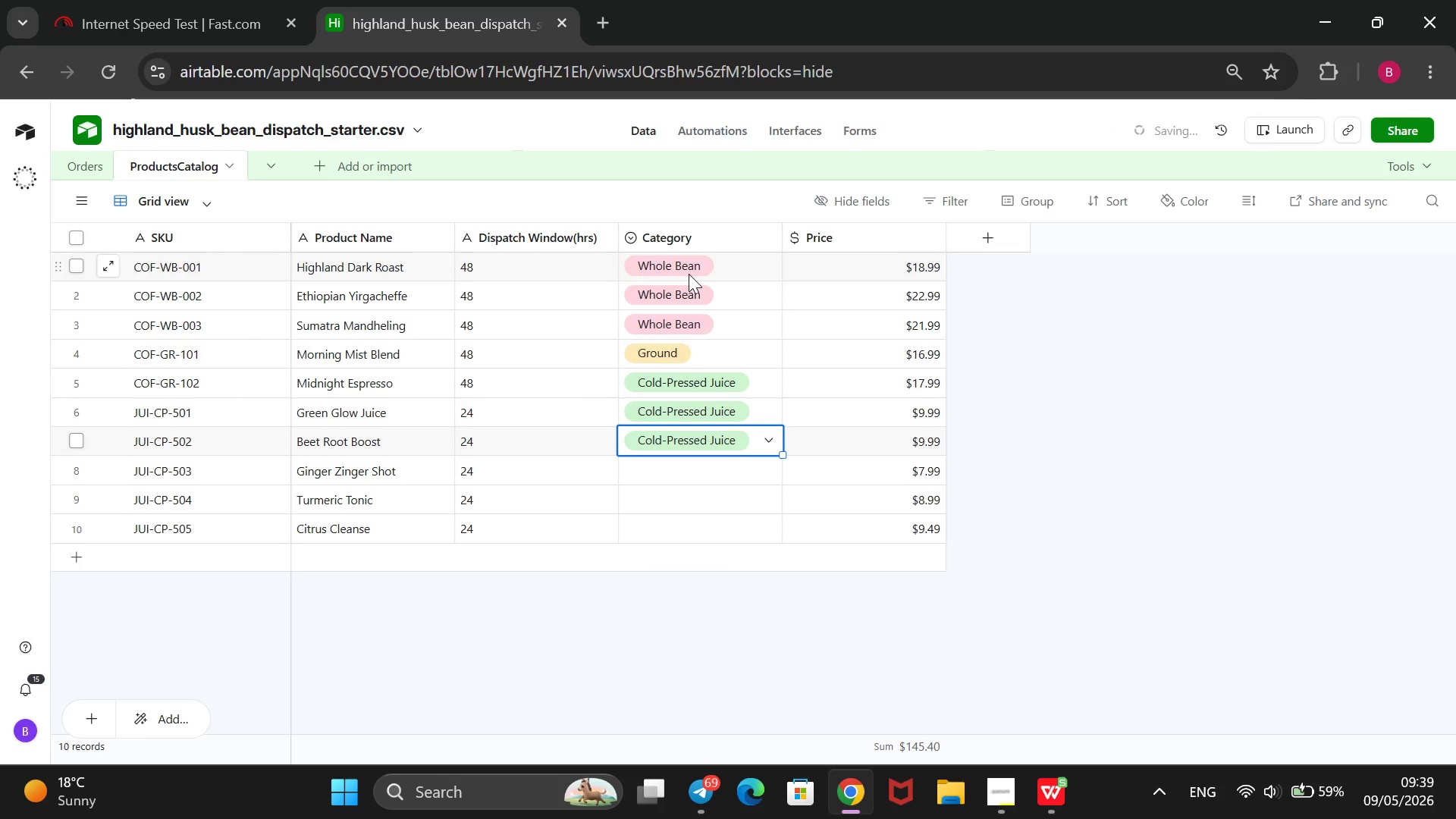 
key(ArrowDown)
 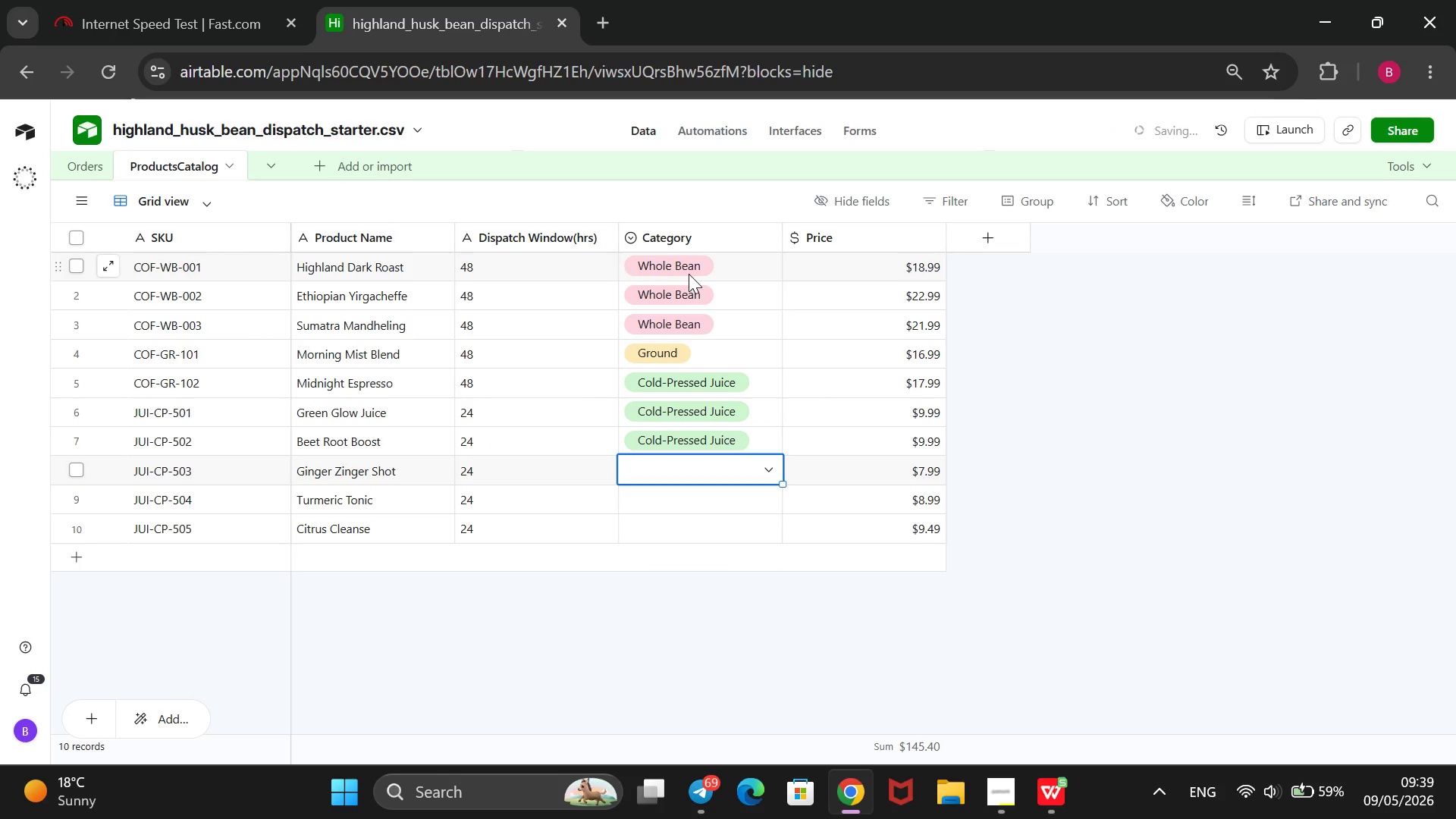 
key(Enter)
 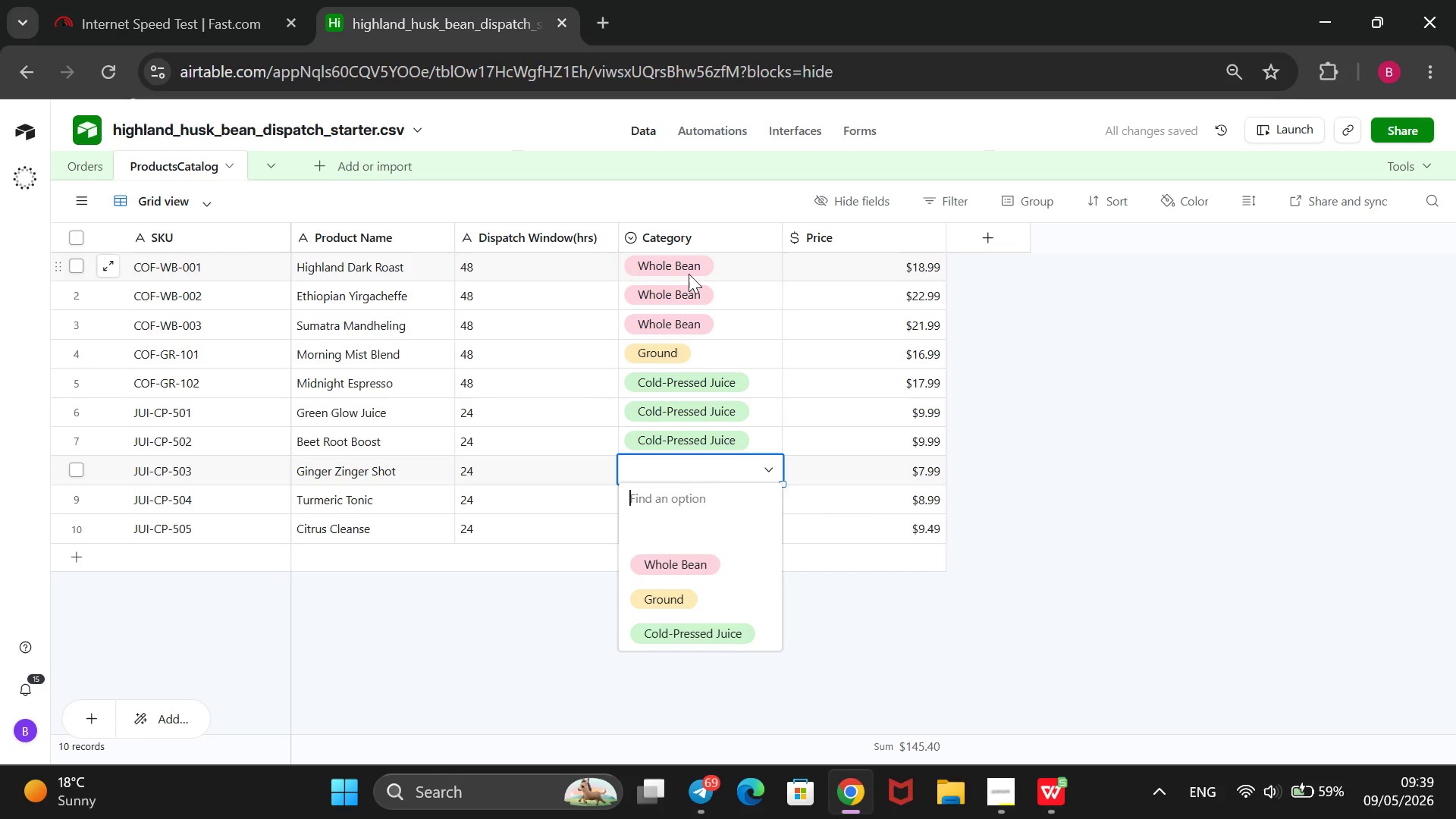 
key(ArrowDown)
 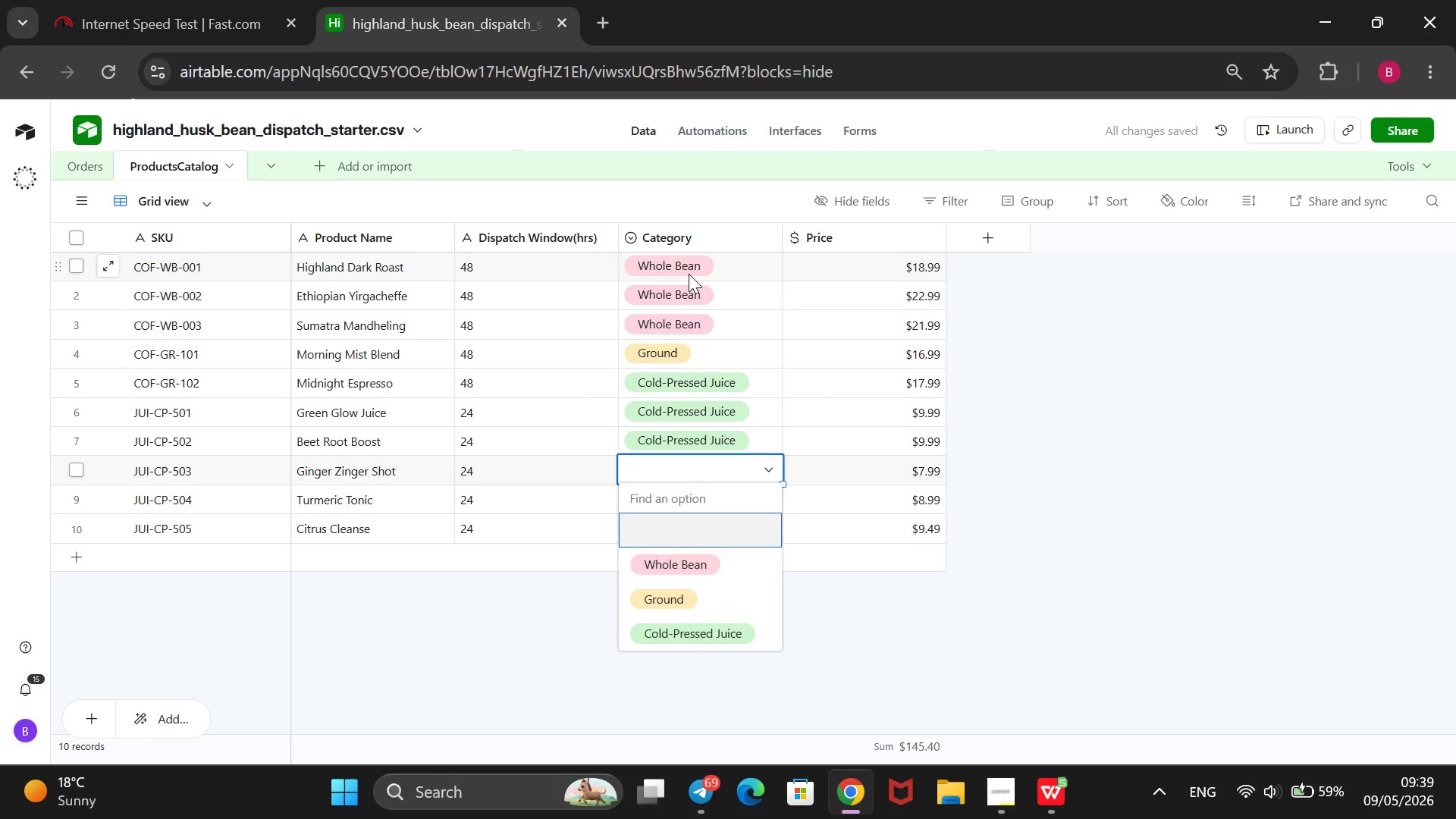 
key(ArrowDown)
 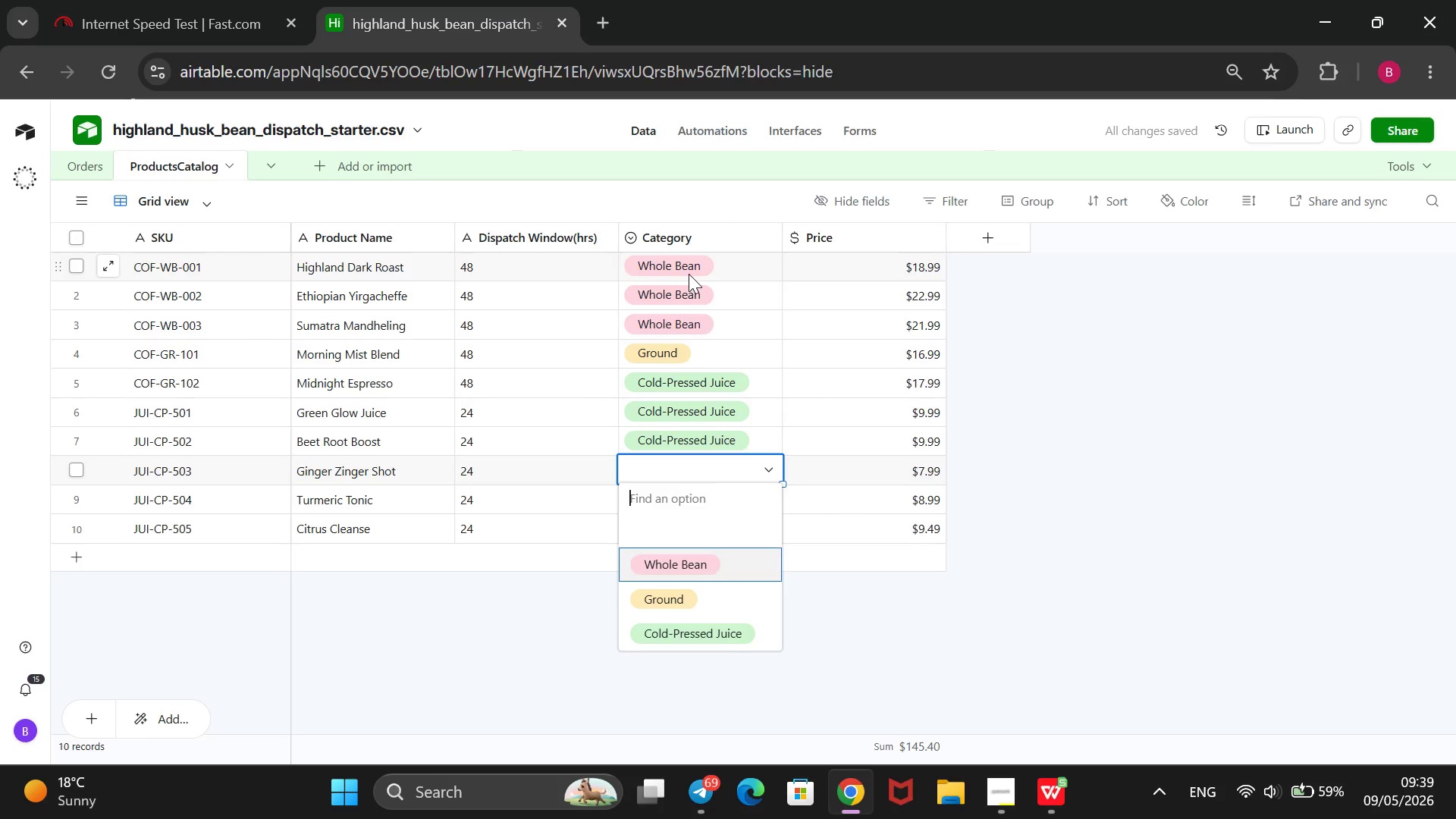 
key(ArrowDown)
 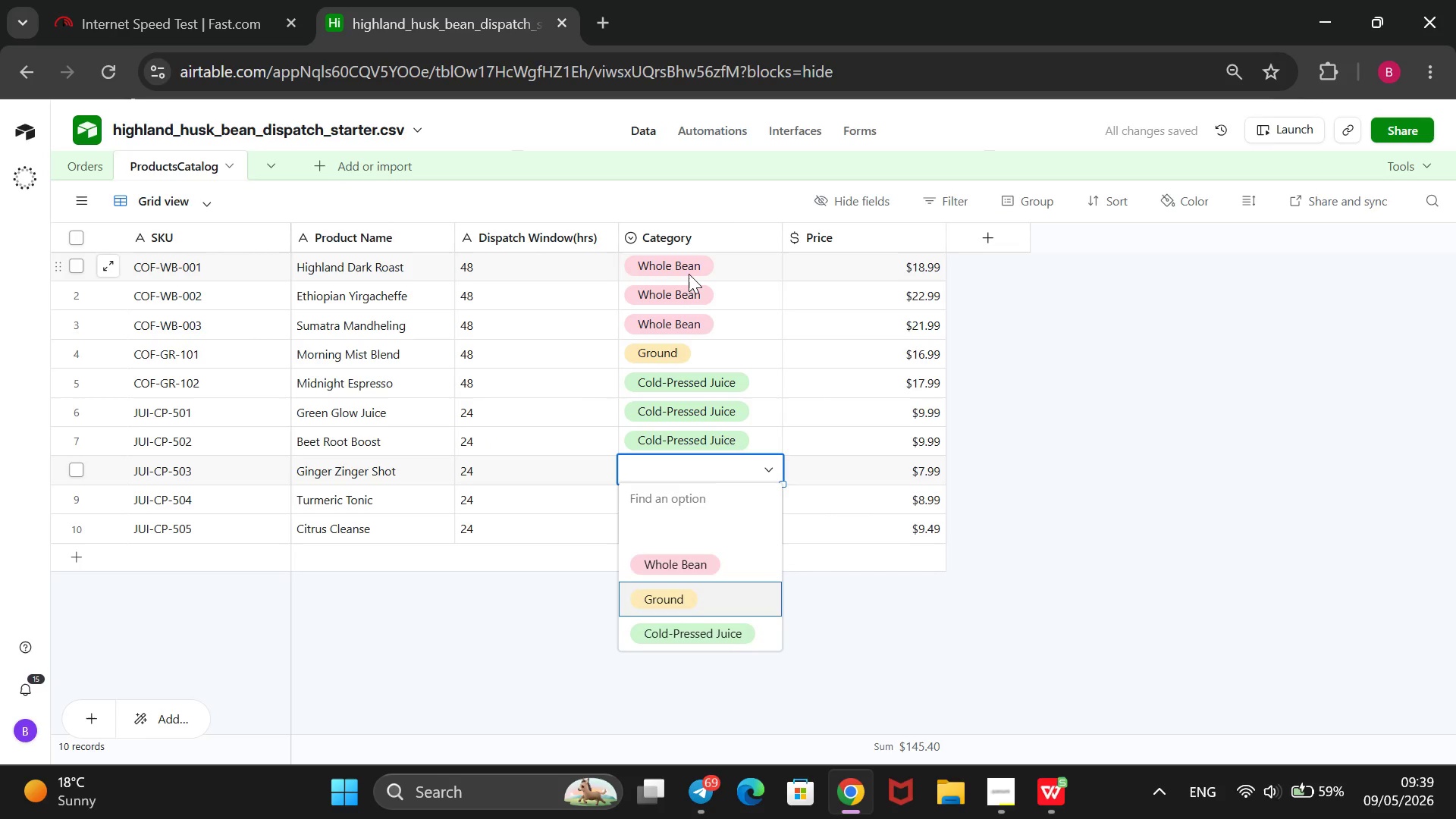 
key(ArrowDown)
 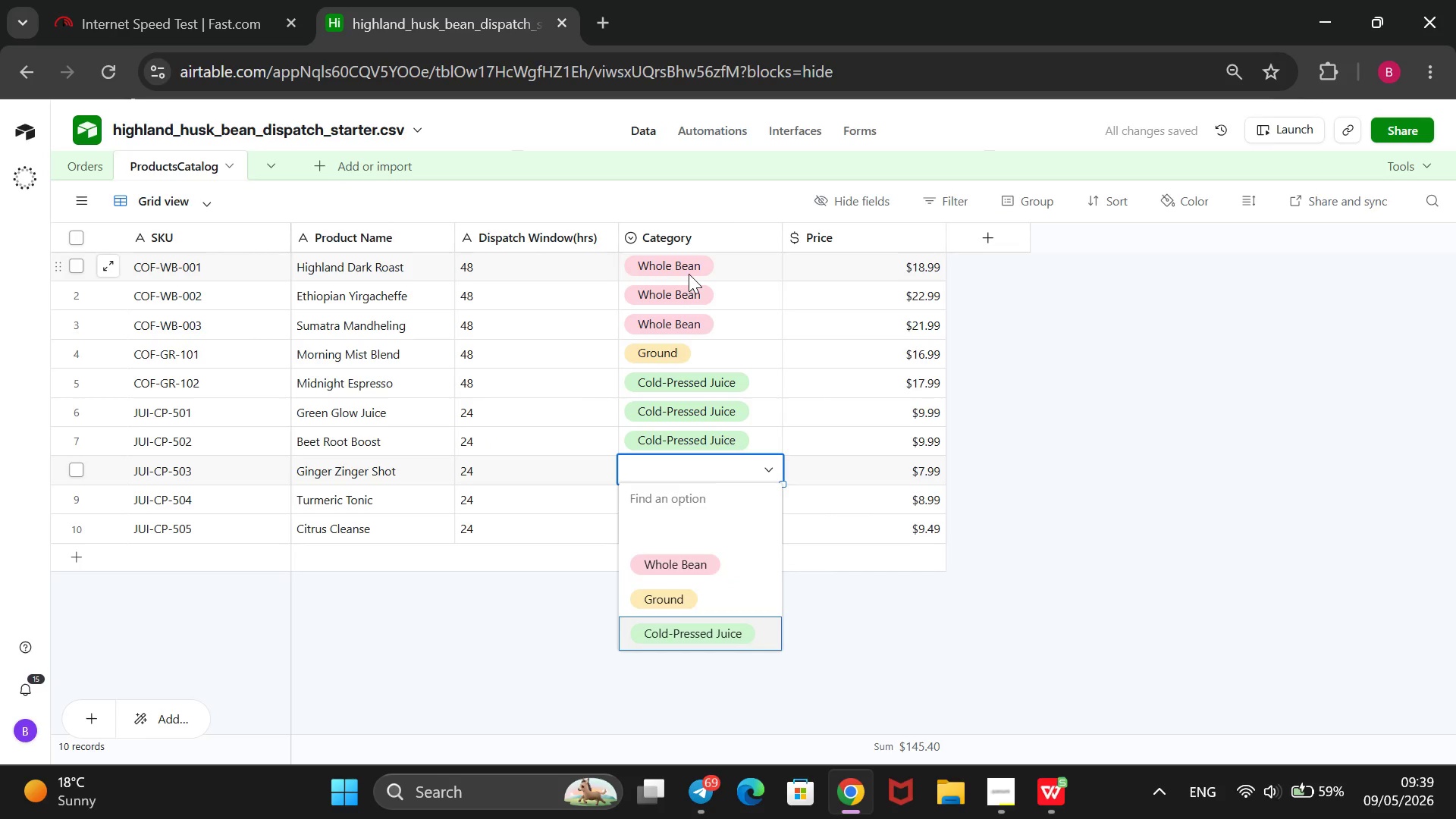 
key(Enter)
 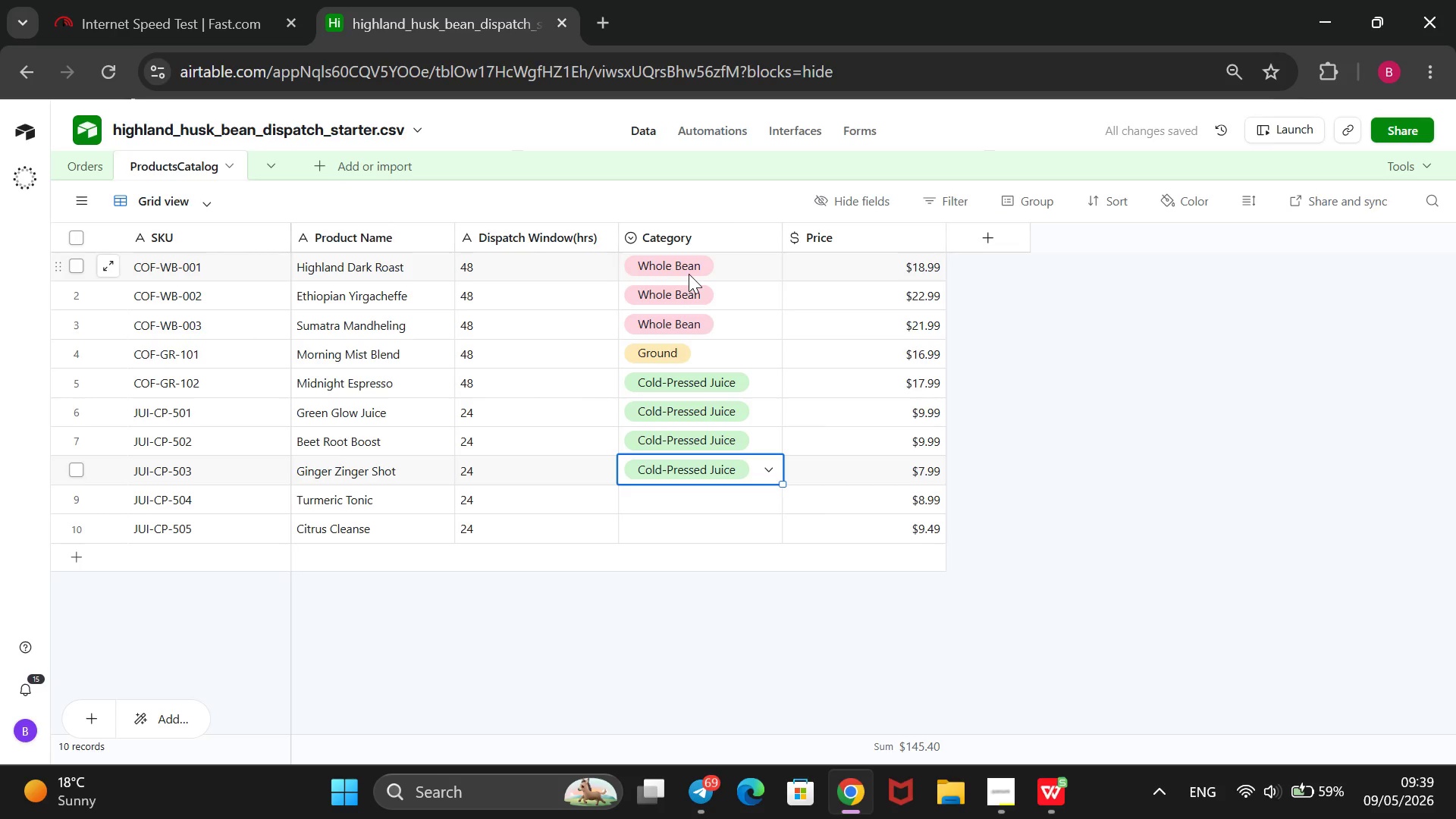 
key(ArrowDown)
 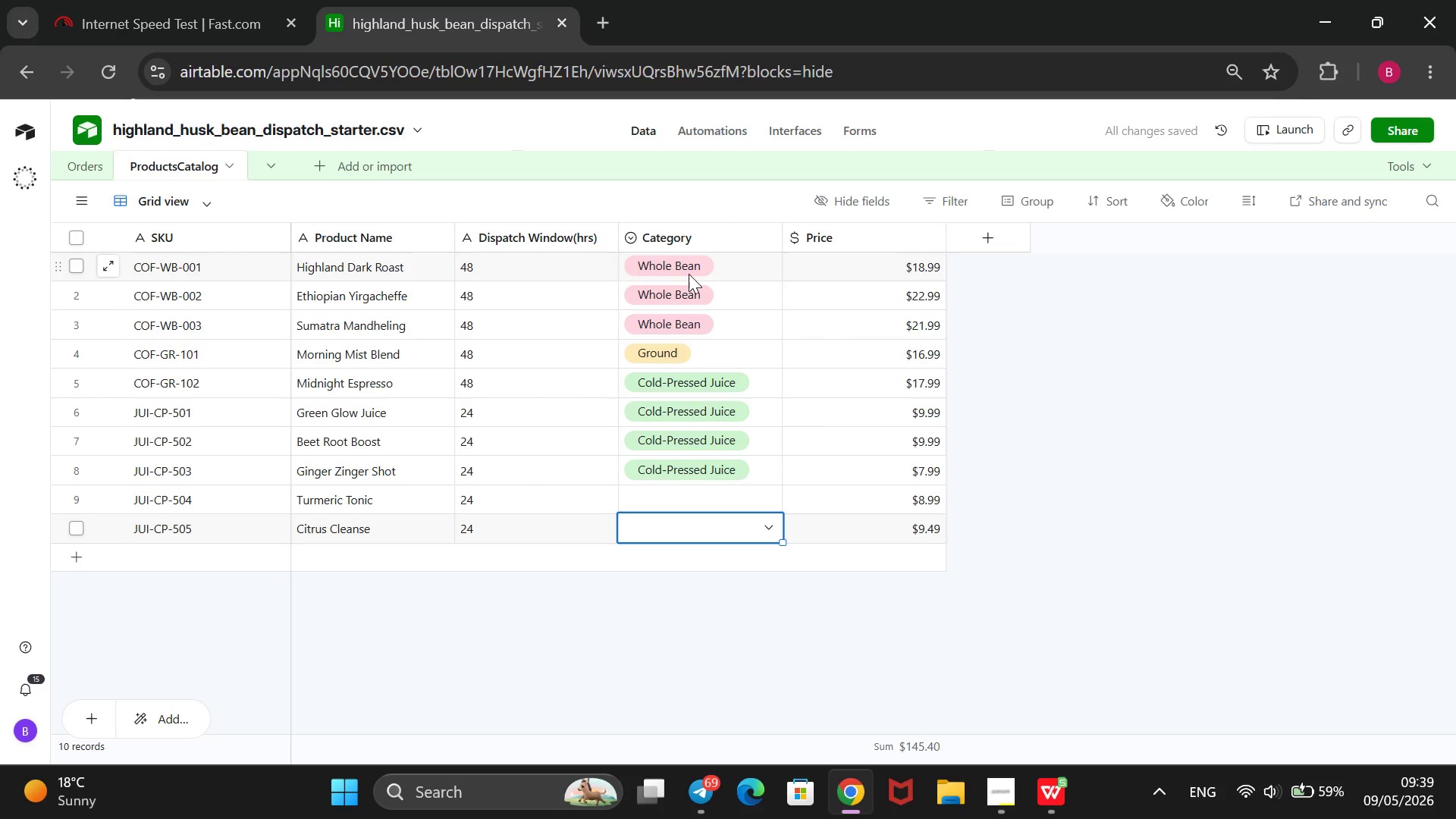 
key(ArrowDown)
 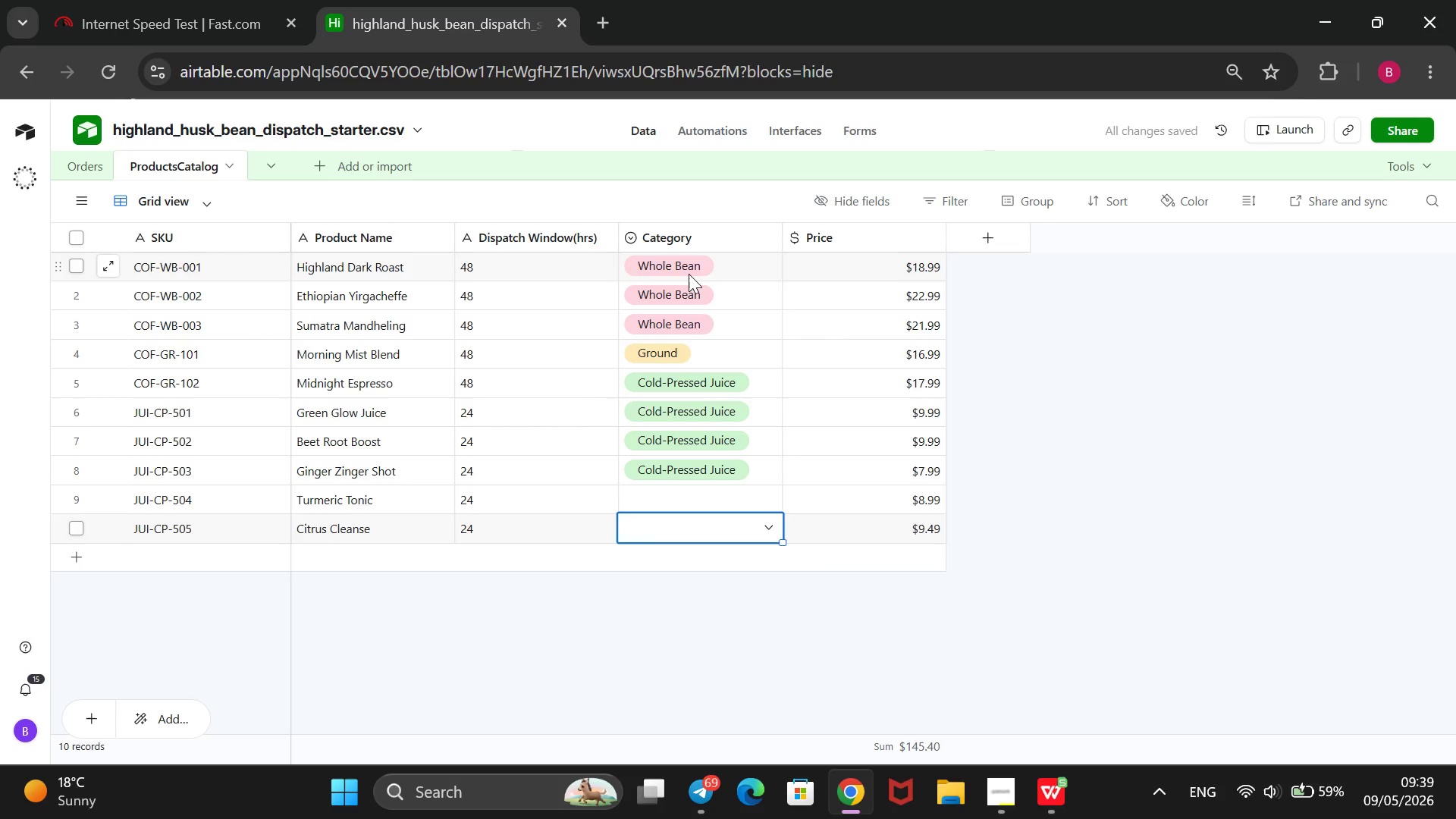 
key(ArrowUp)
 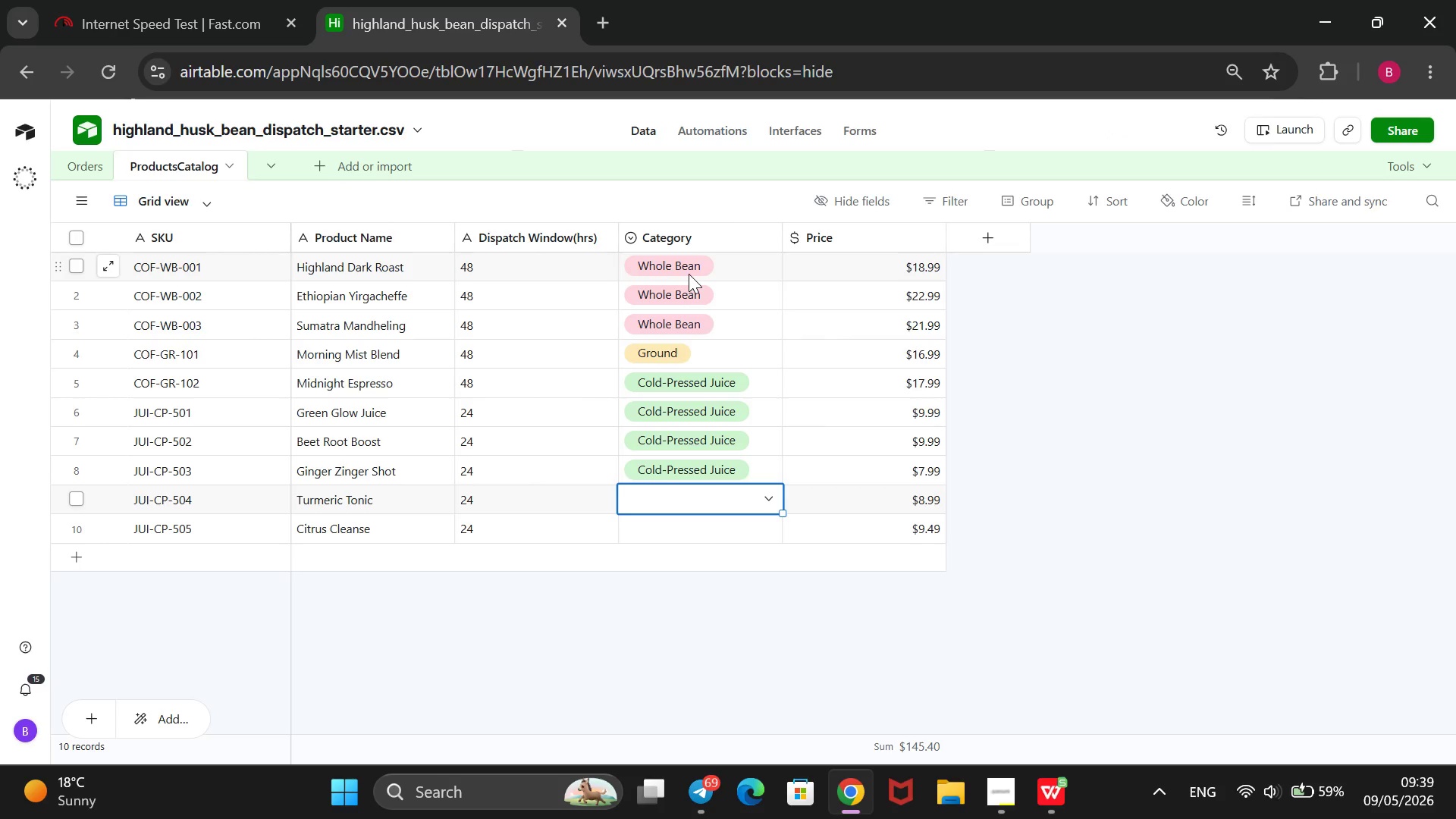 
key(Enter)
 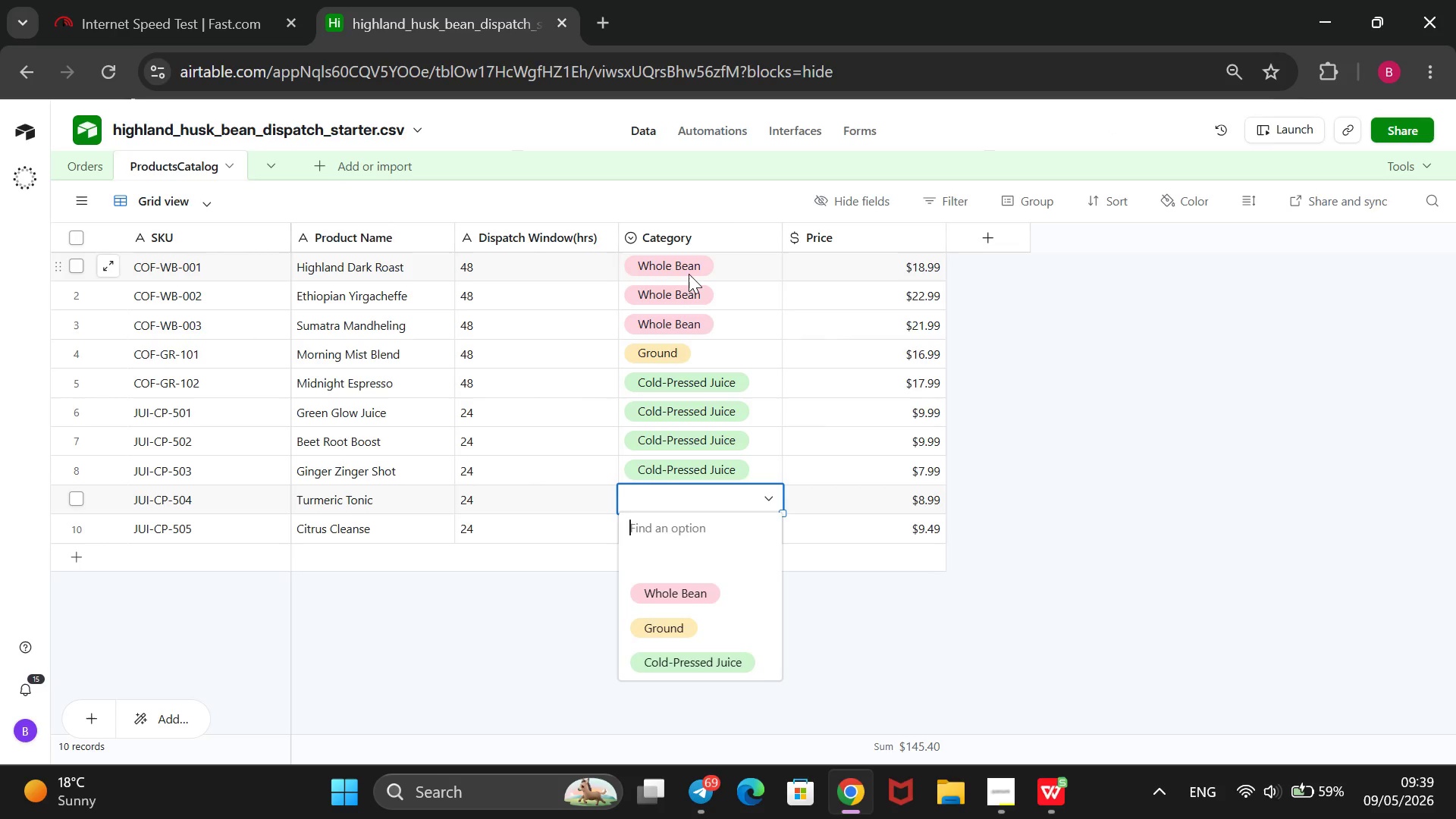 
key(ArrowDown)
 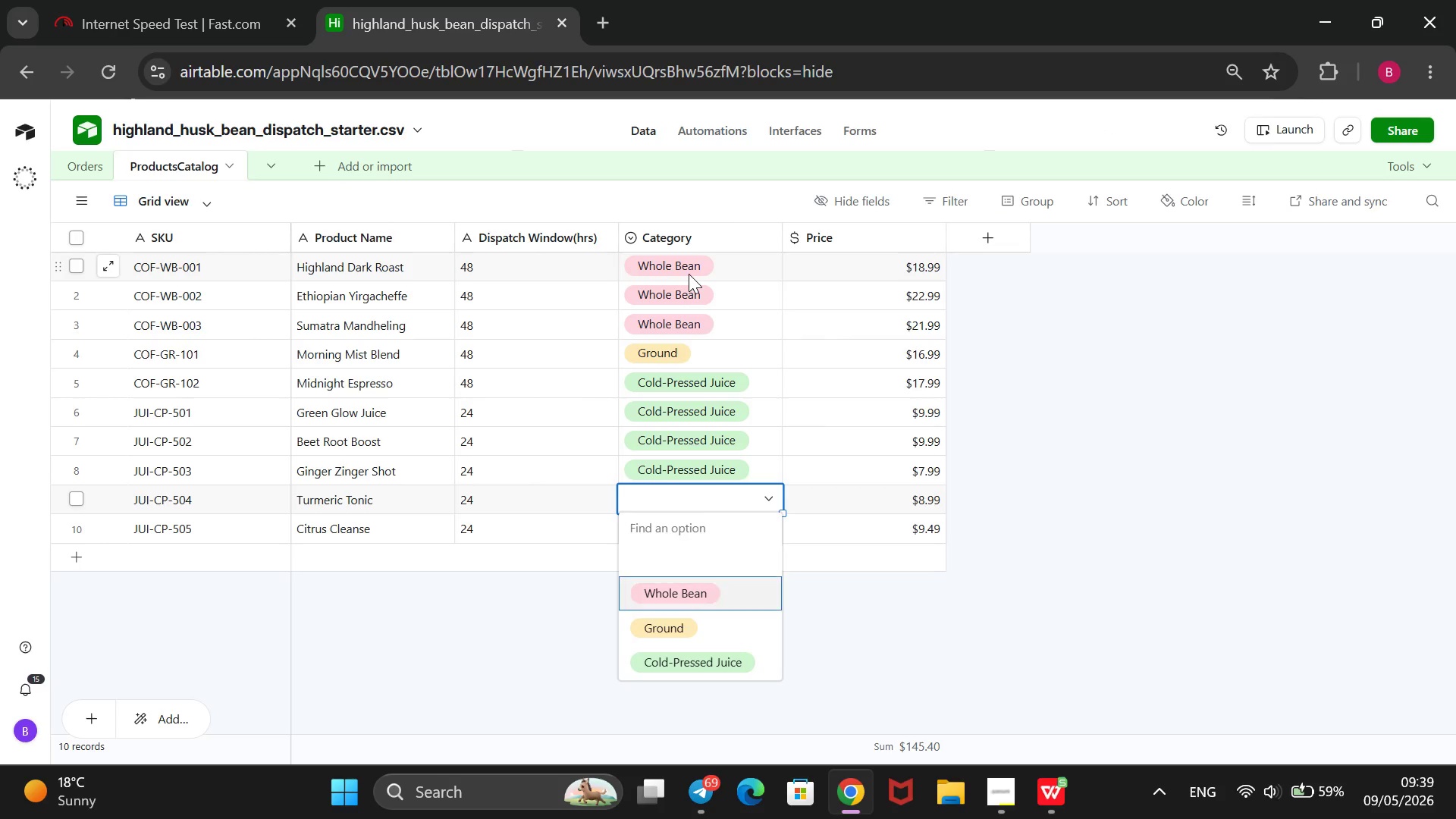 
key(ArrowDown)